 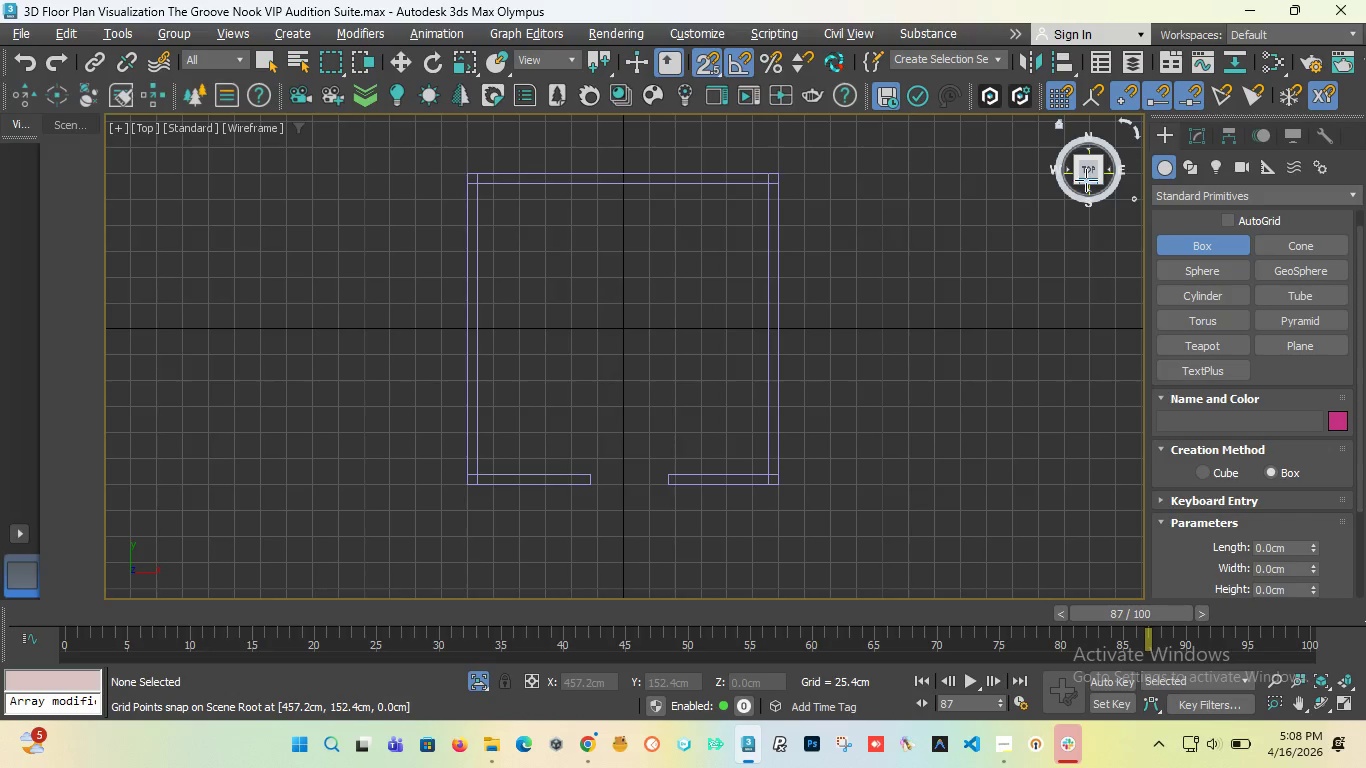 
scroll: coordinate [417, 189], scroll_direction: up, amount: 7.0
 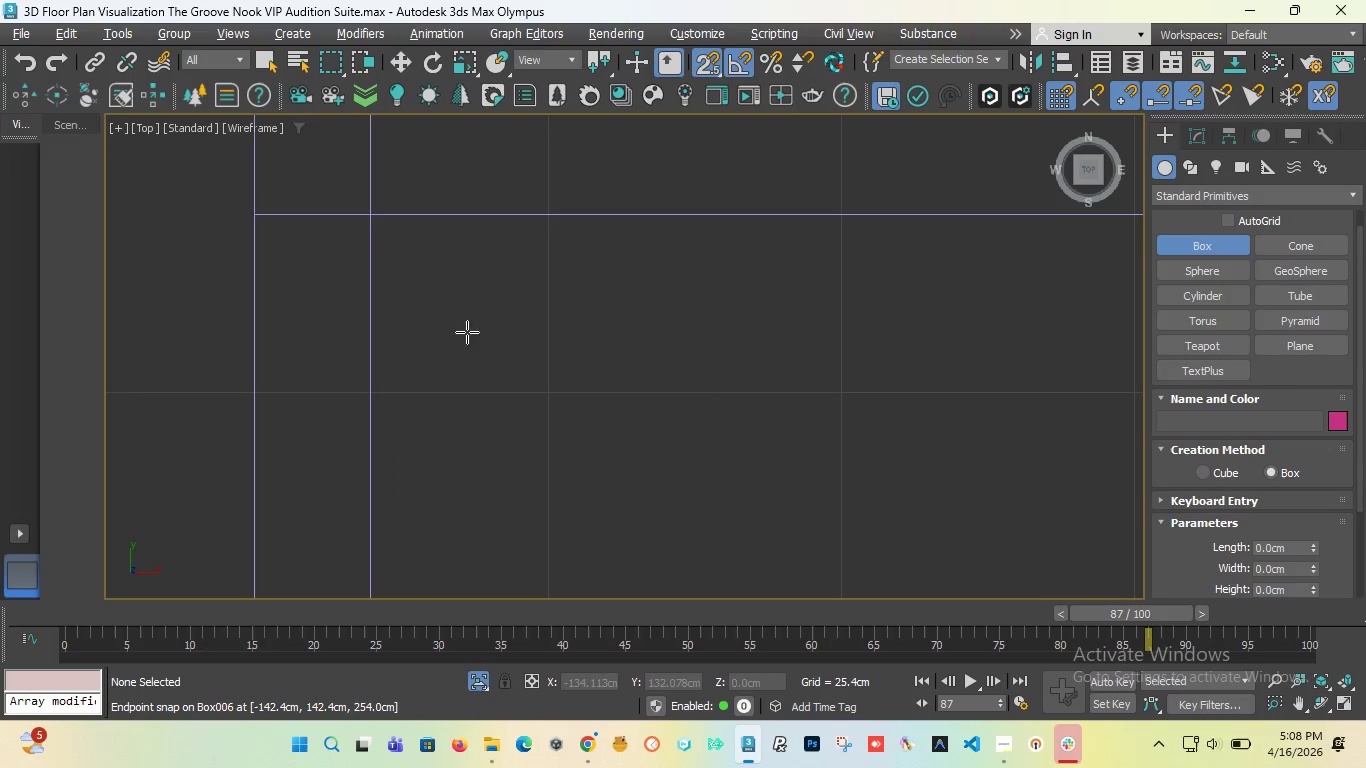 
scroll: coordinate [346, 213], scroll_direction: down, amount: 3.0
 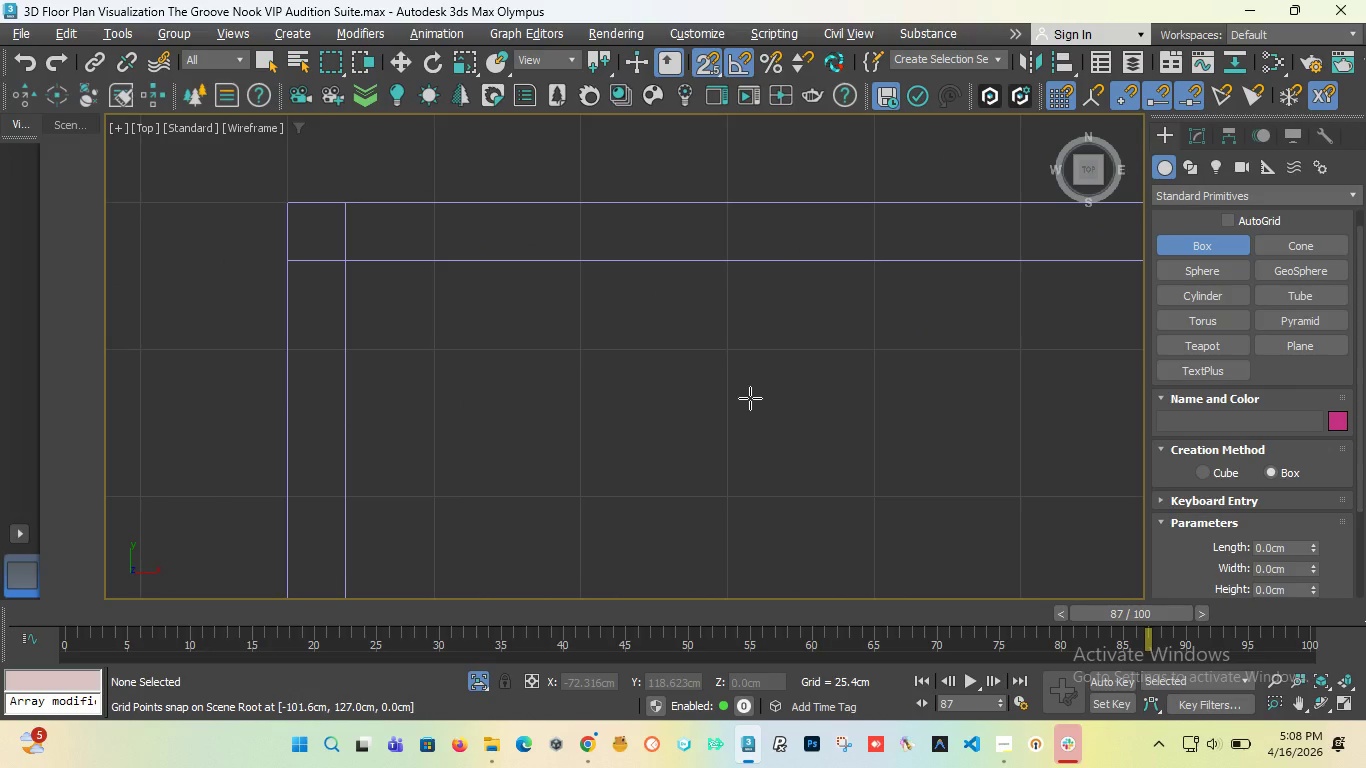 
wait(7.07)
 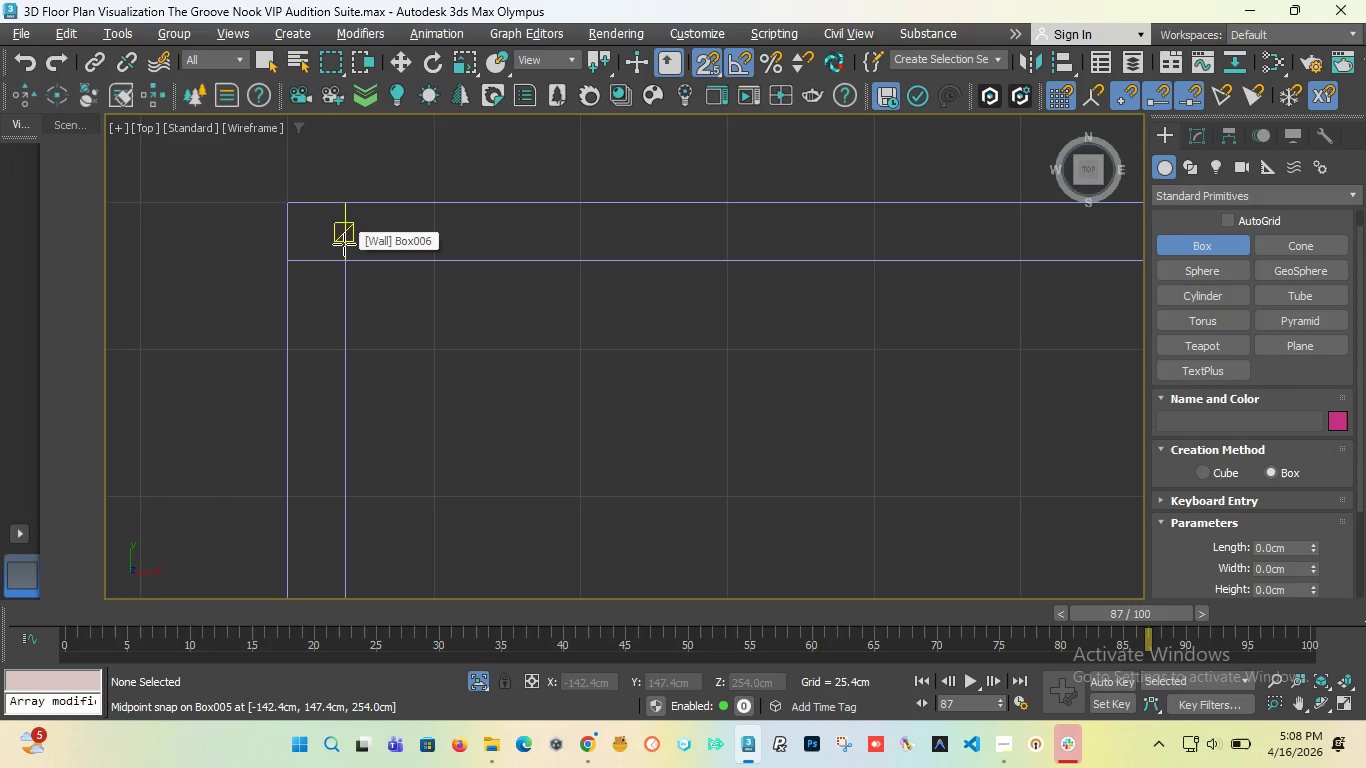 
left_click_drag(start_coordinate=[1090, 171], to_coordinate=[1041, 155])
 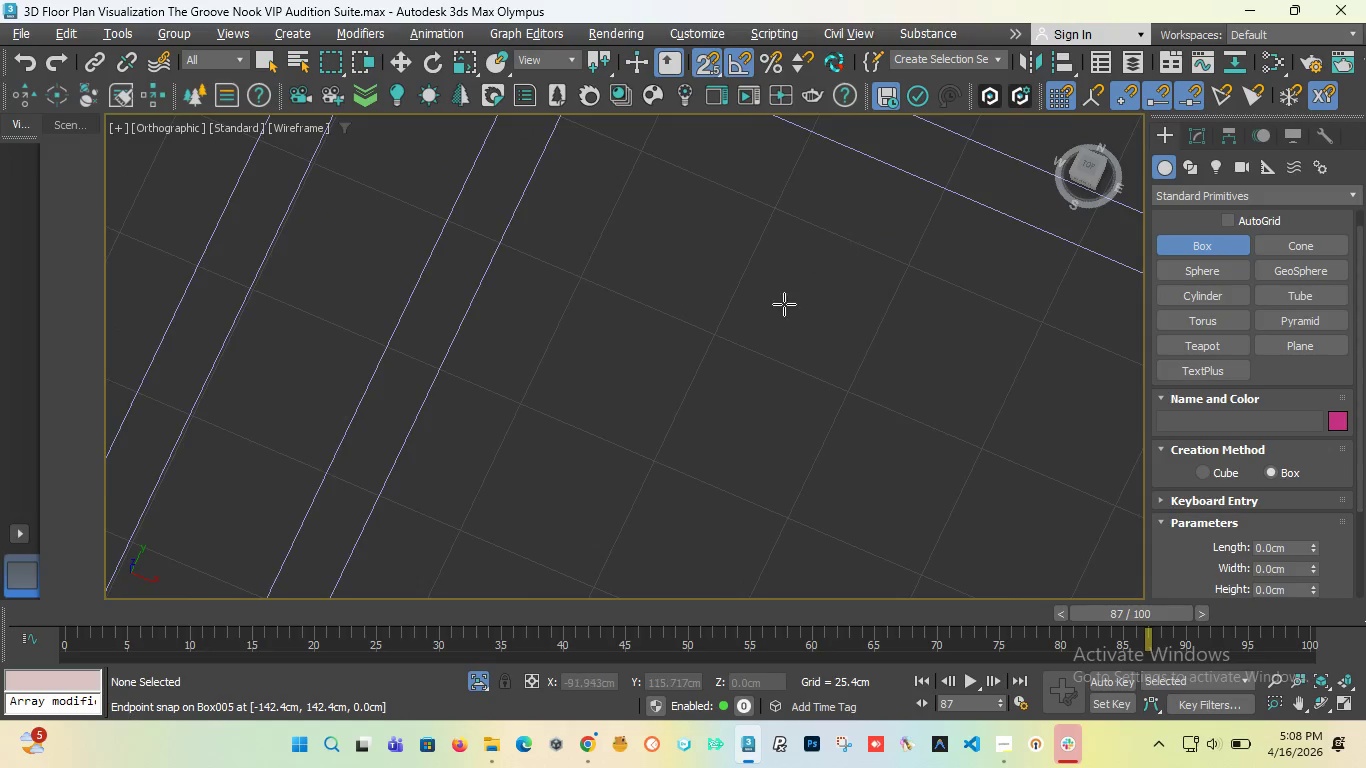 
scroll: coordinate [756, 334], scroll_direction: down, amount: 7.0
 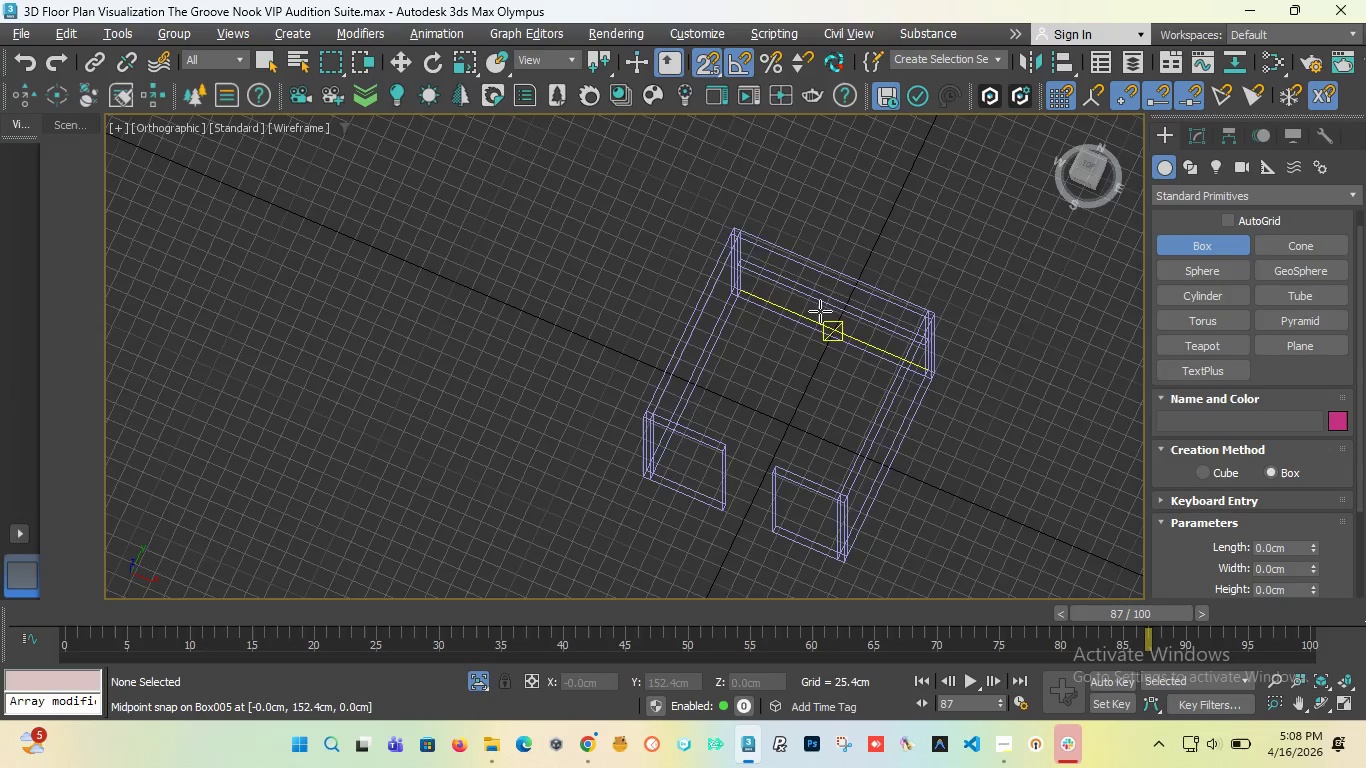 
scroll: coordinate [824, 295], scroll_direction: up, amount: 4.0
 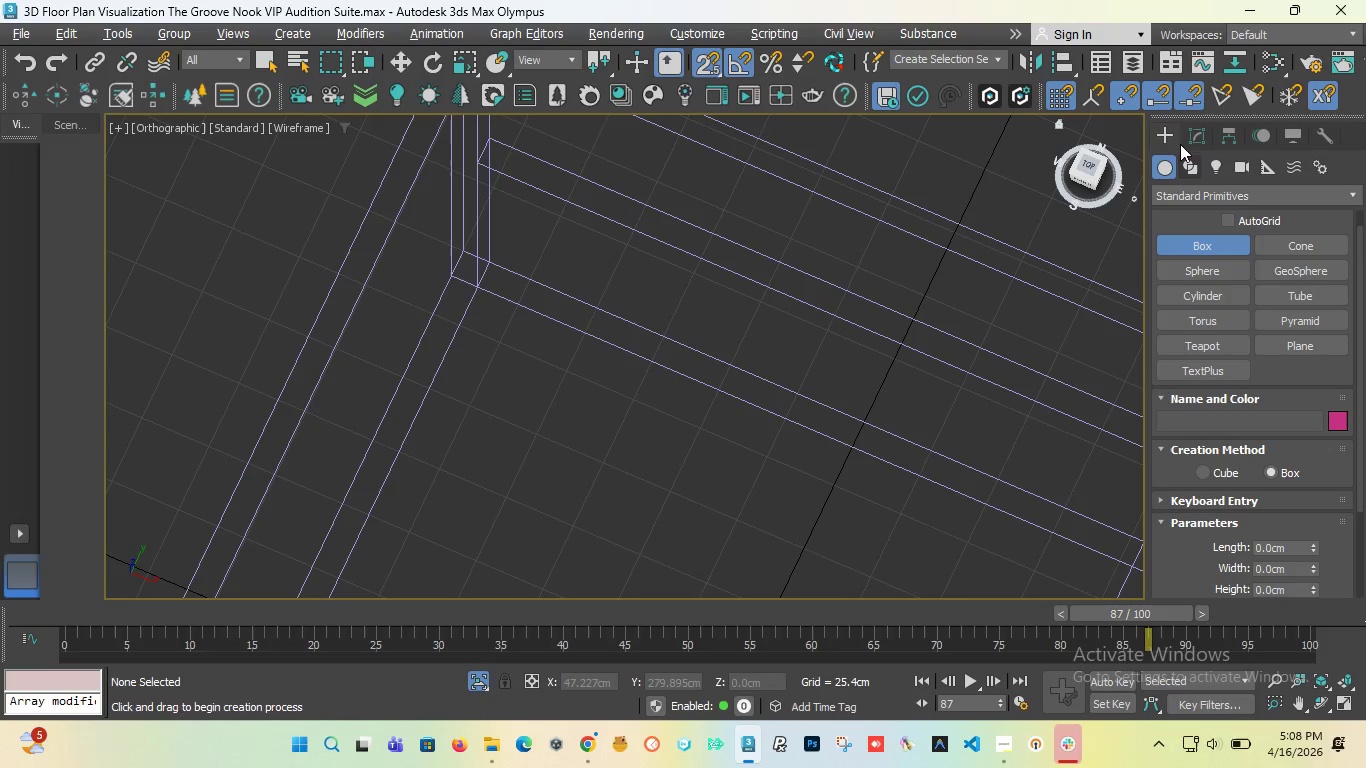 
left_click([1201, 127])
 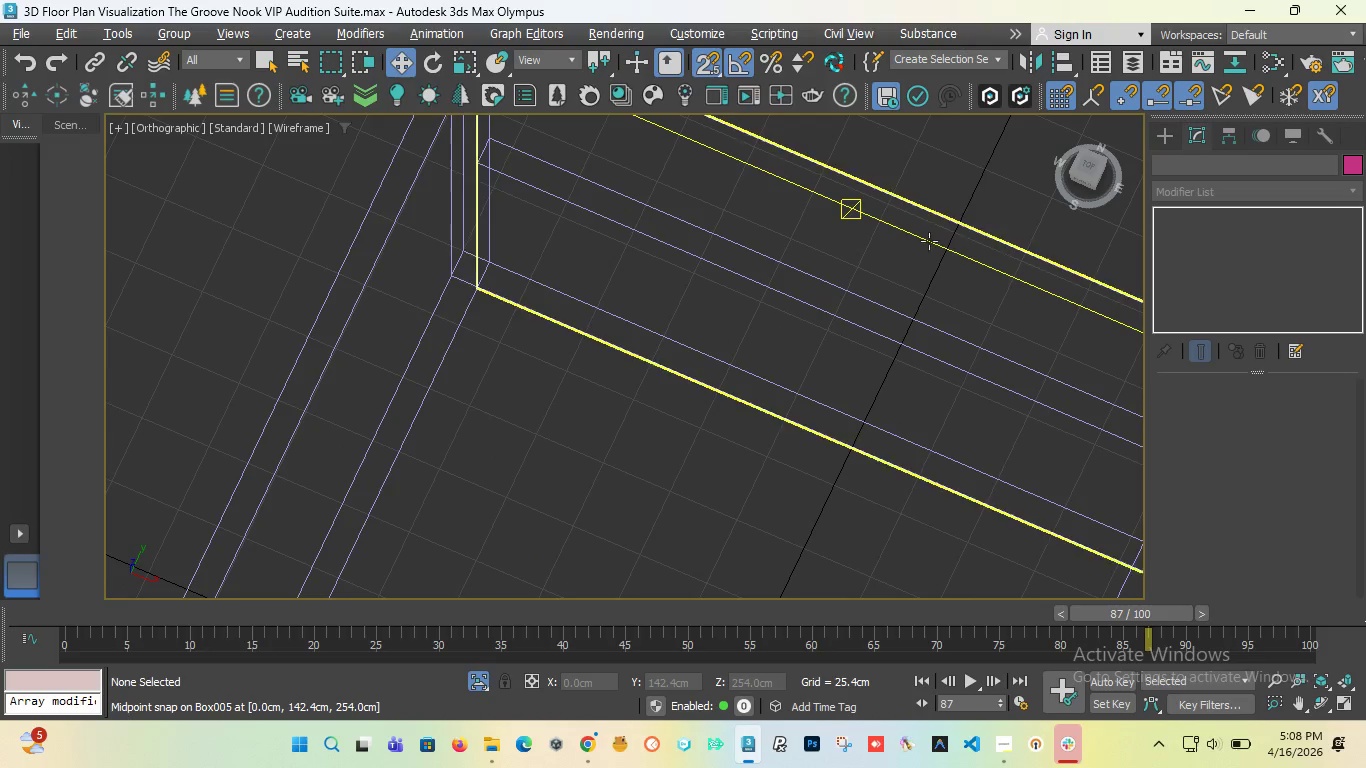 
left_click([932, 235])
 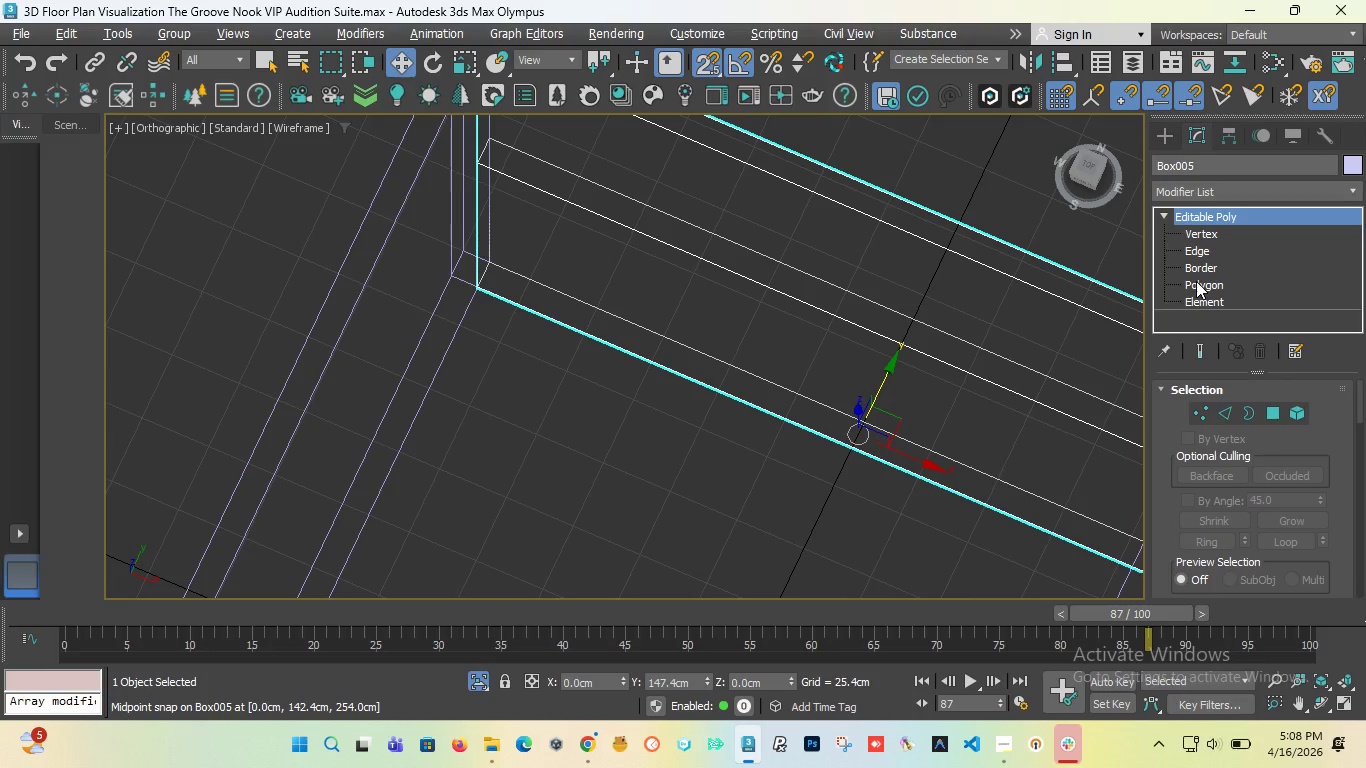 
left_click([1196, 281])
 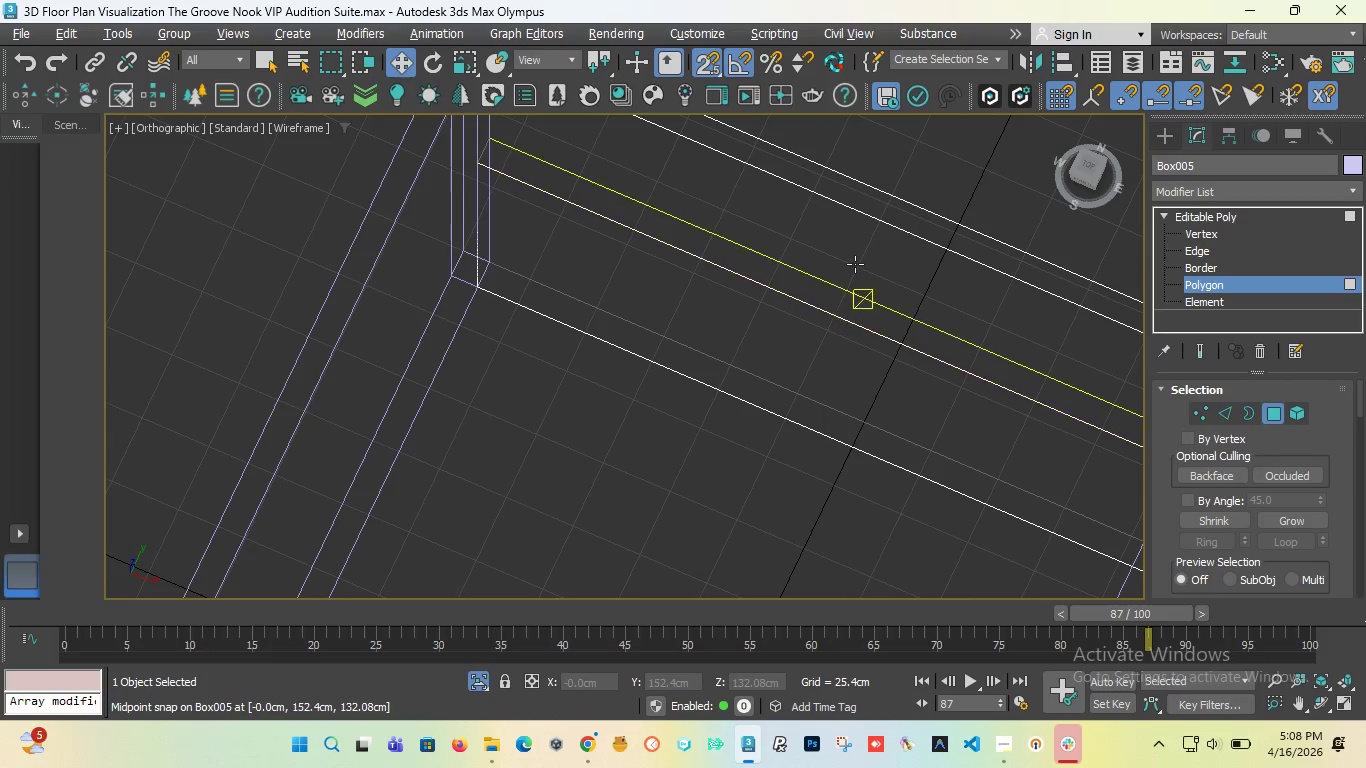 
left_click([855, 264])
 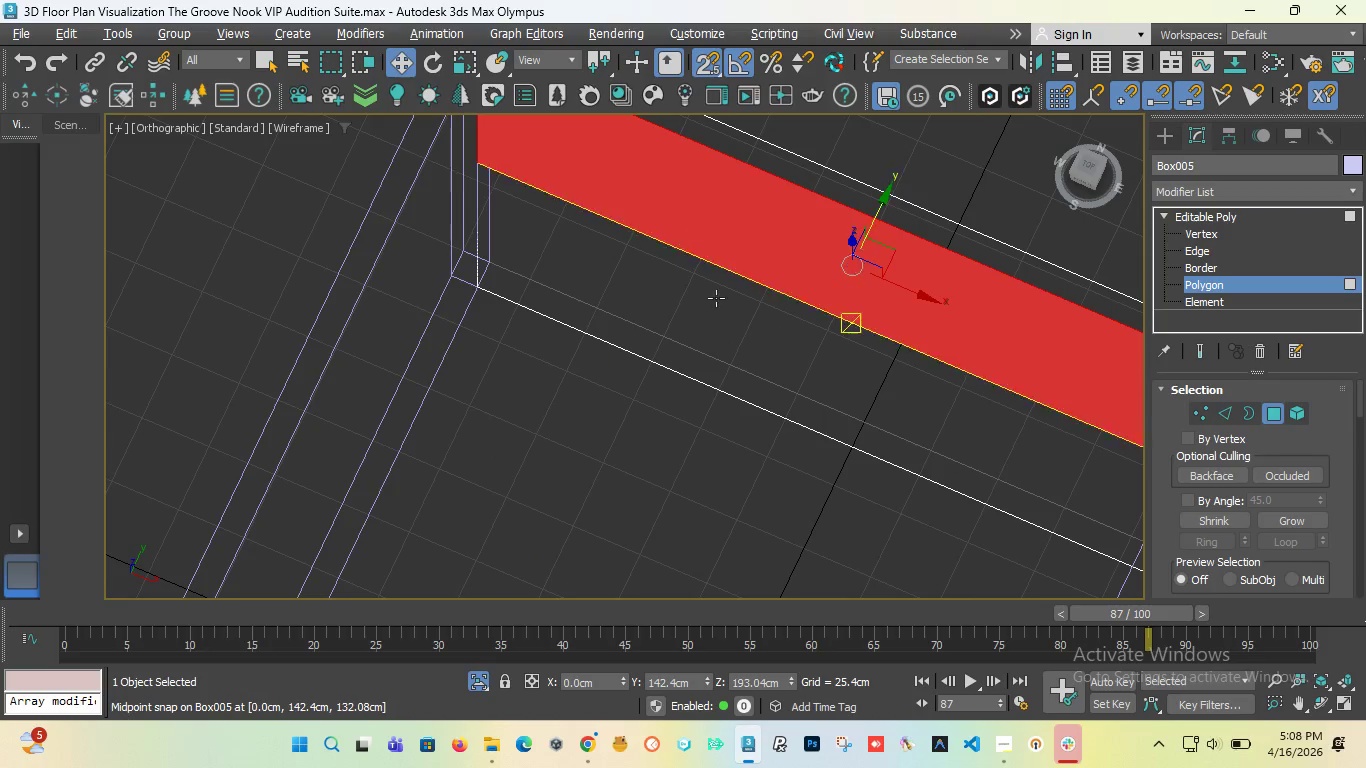 
scroll: coordinate [696, 323], scroll_direction: down, amount: 5.0
 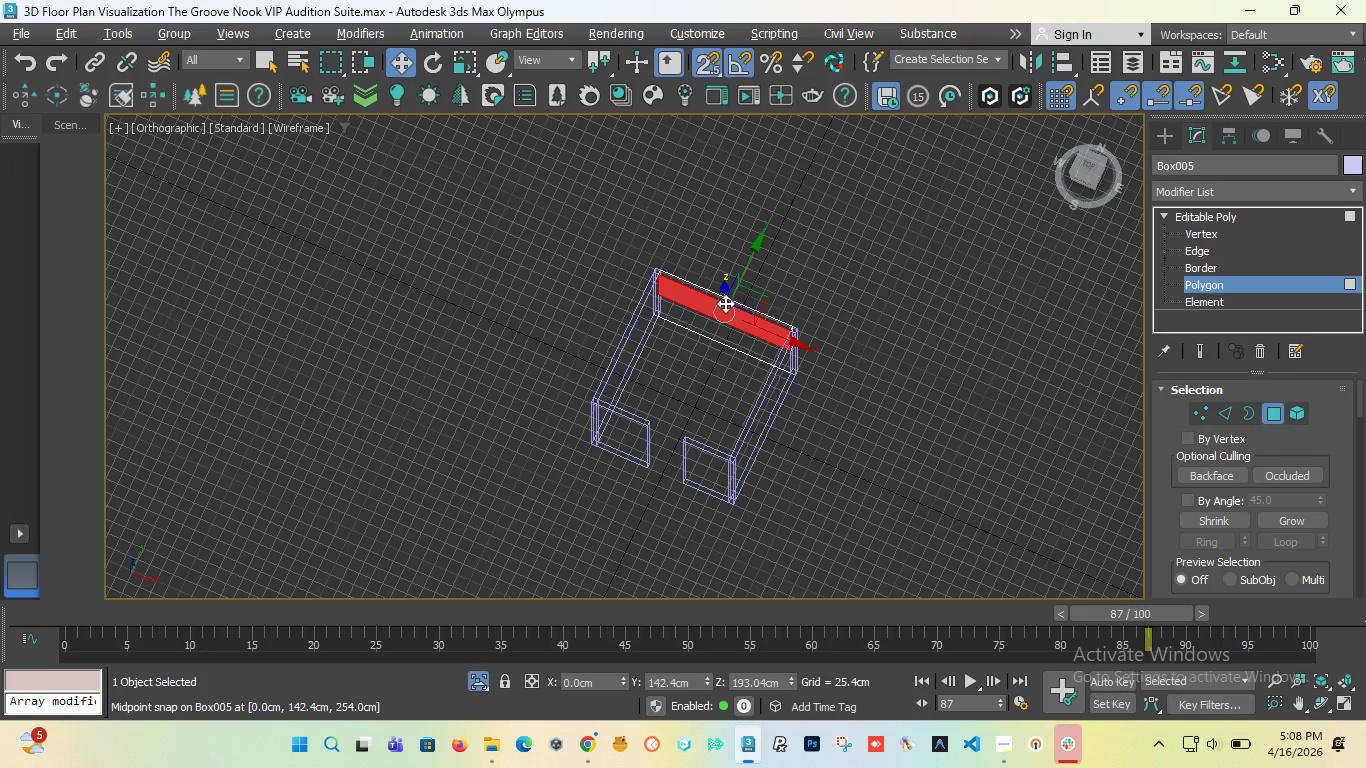 
key(T)
 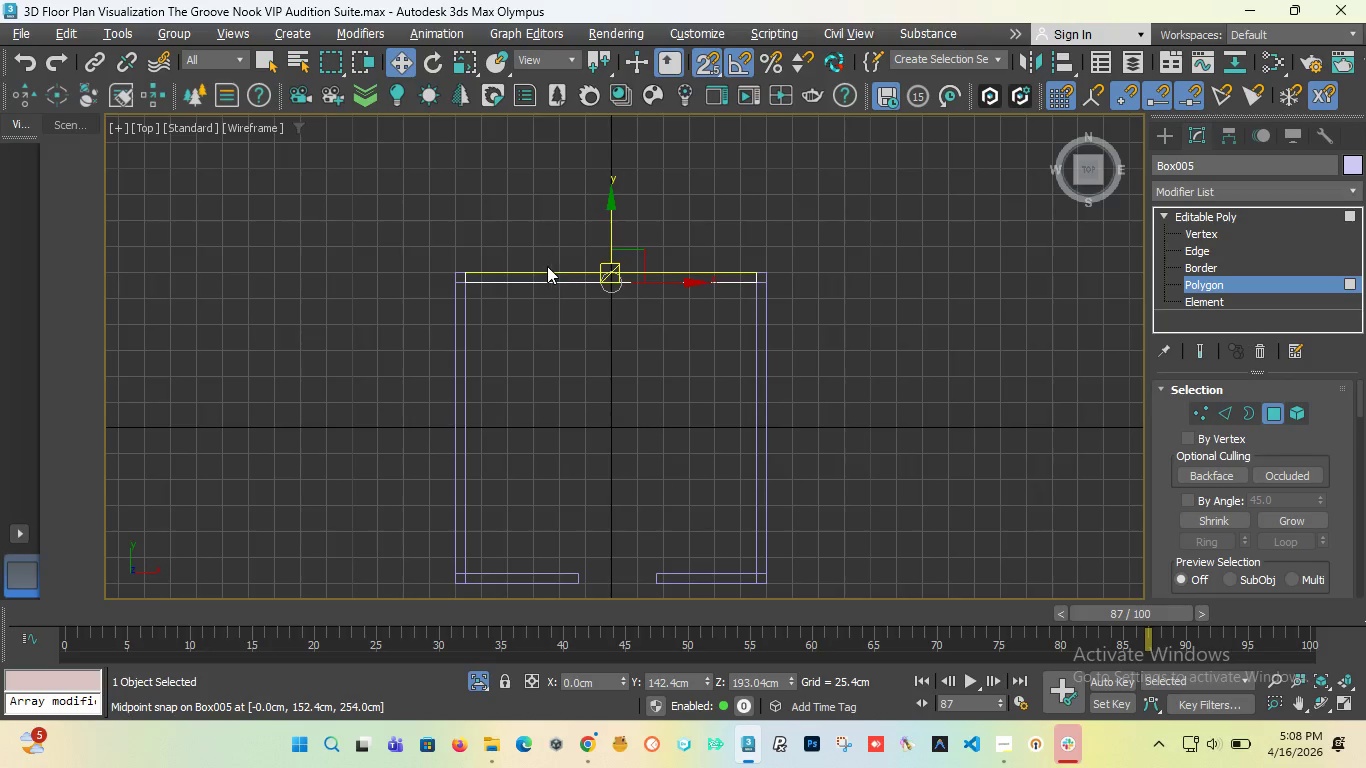 
scroll: coordinate [690, 281], scroll_direction: up, amount: 5.0
 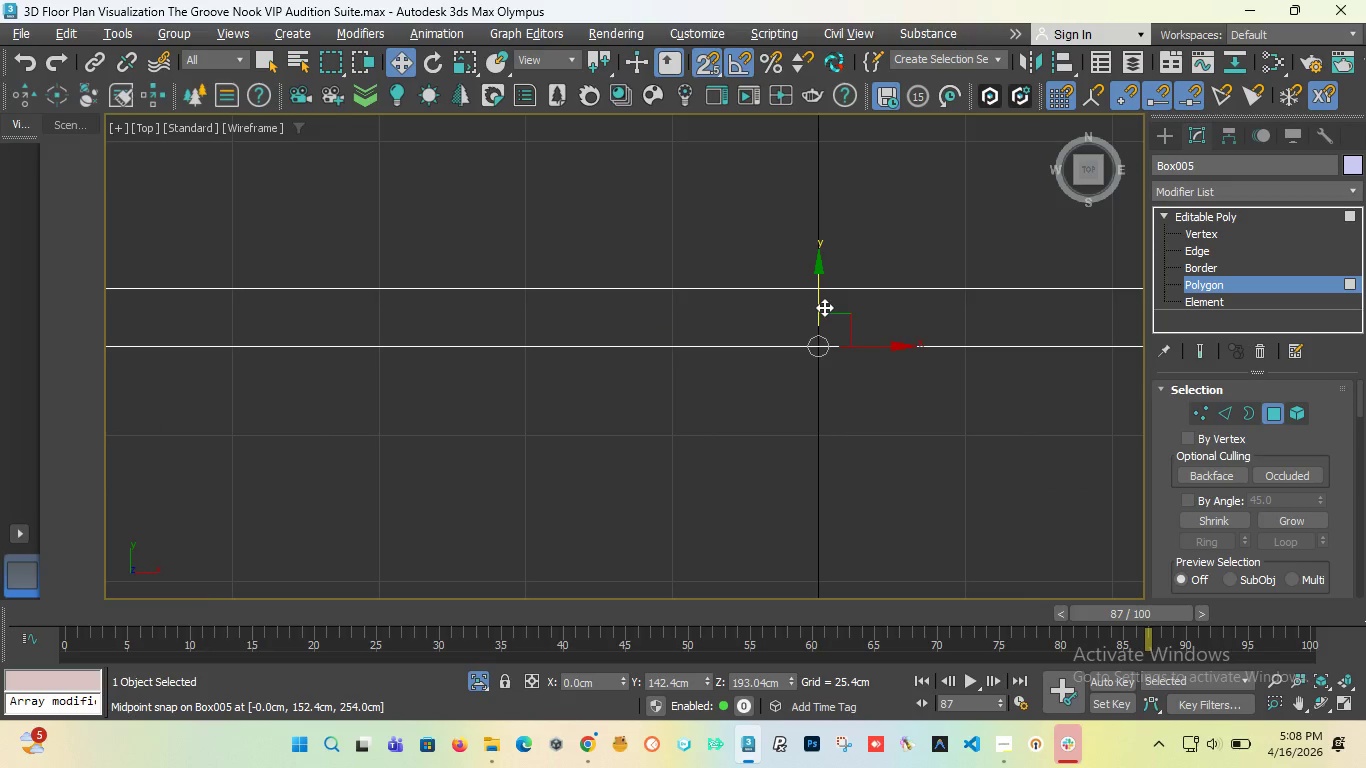 
scroll: coordinate [824, 307], scroll_direction: down, amount: 2.0
 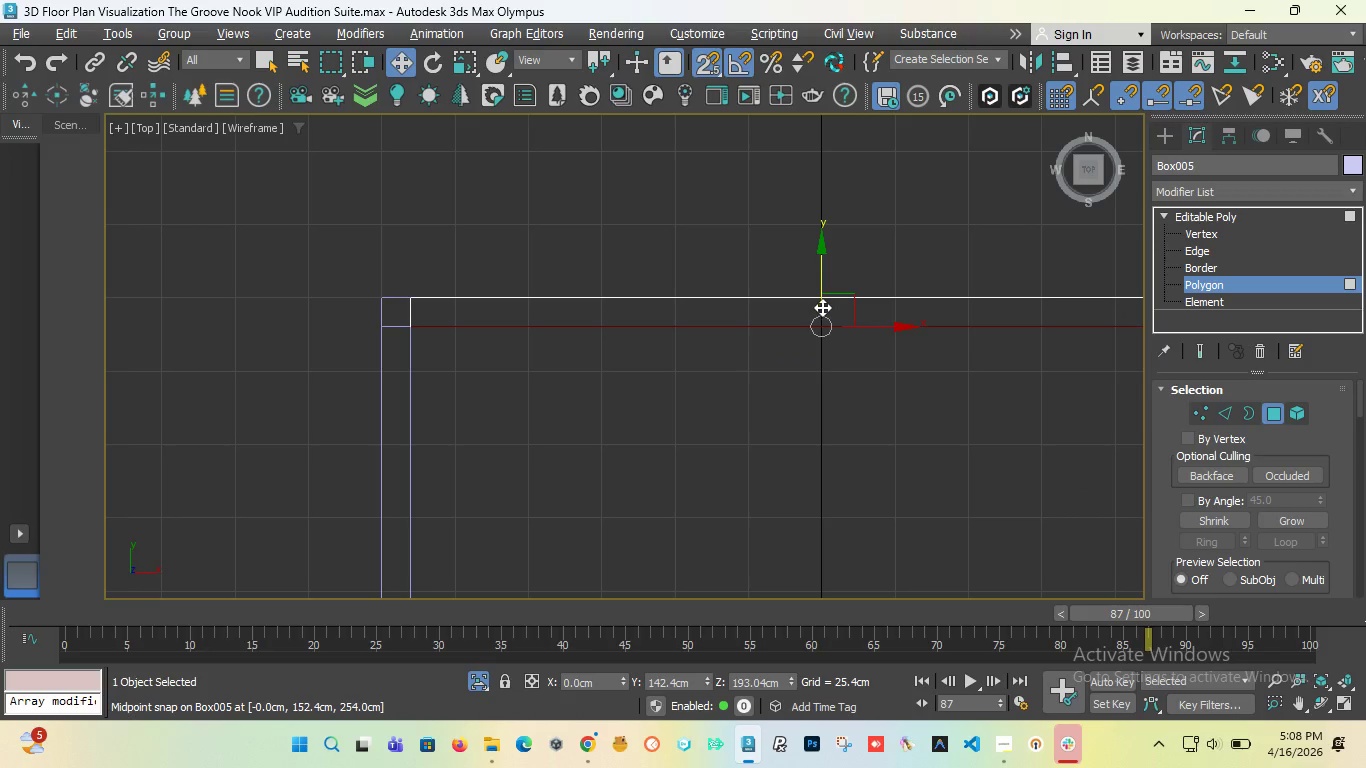 
hold_key(key=ShiftLeft, duration=1.61)
left_click_drag(start_coordinate=[822, 306], to_coordinate=[832, 276])
 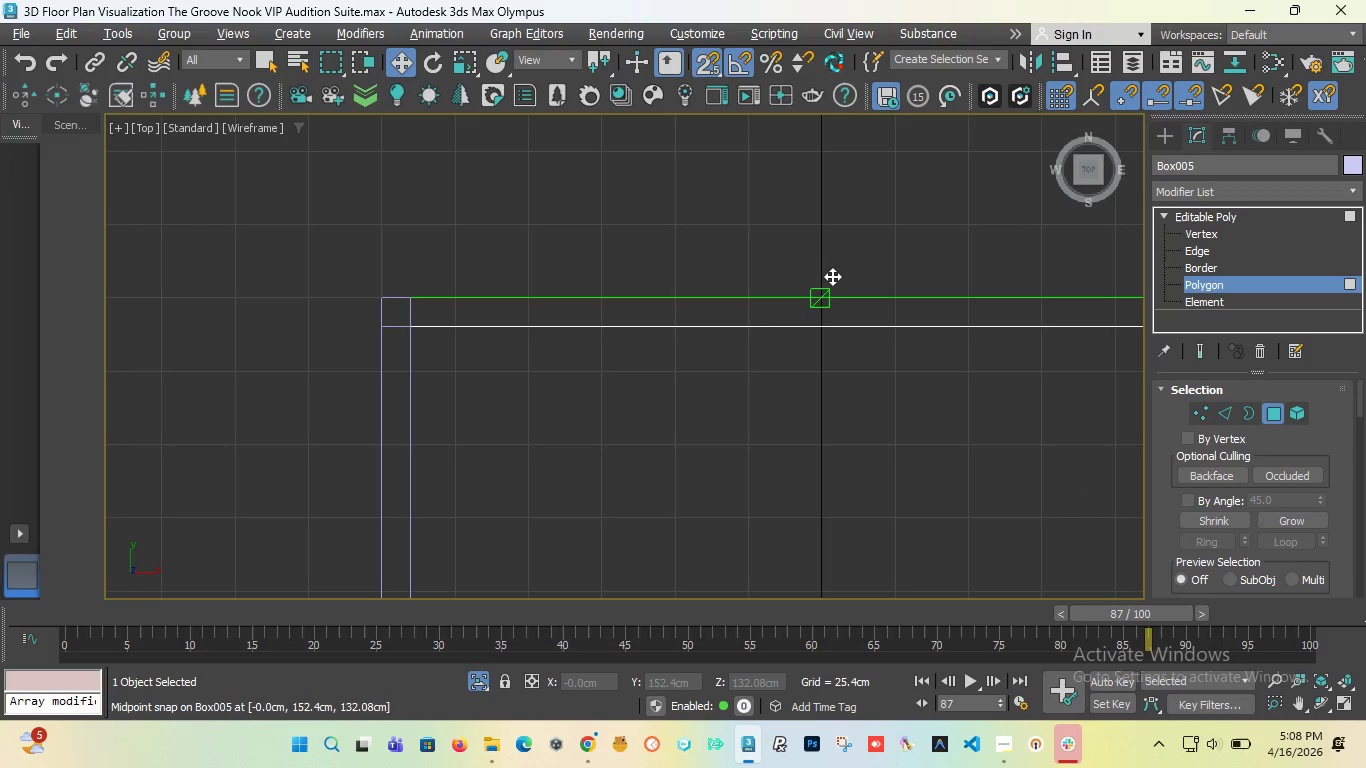 
key(Control+Z)
 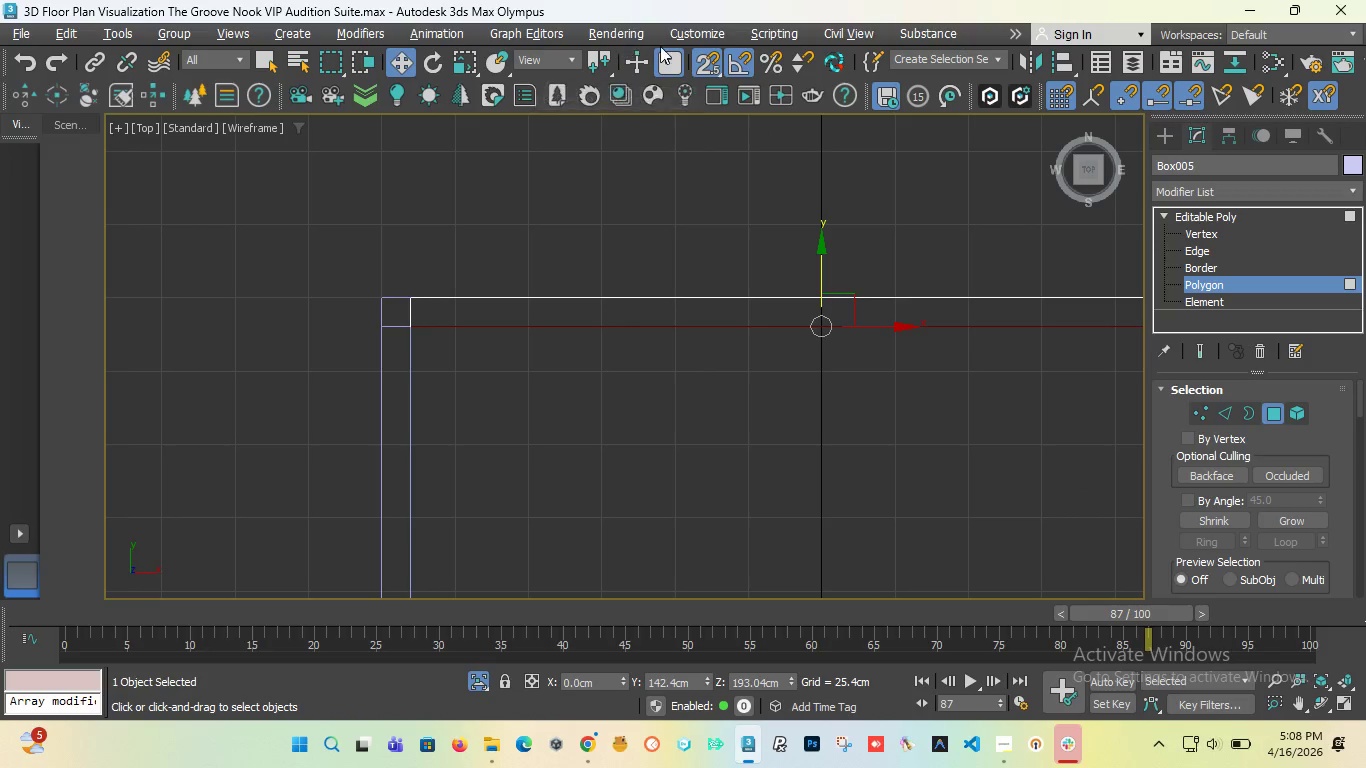 
left_click([716, 74])
 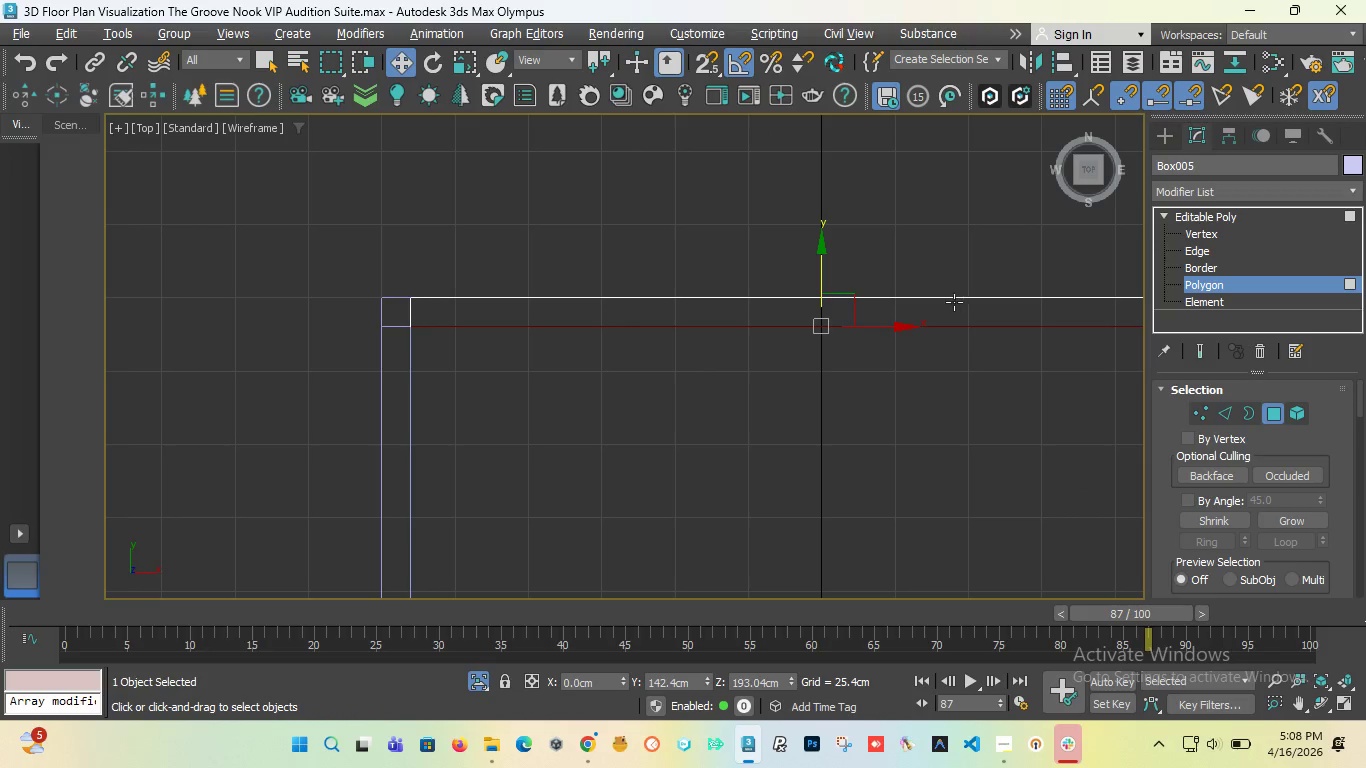 
scroll: coordinate [822, 316], scroll_direction: up, amount: 5.0
 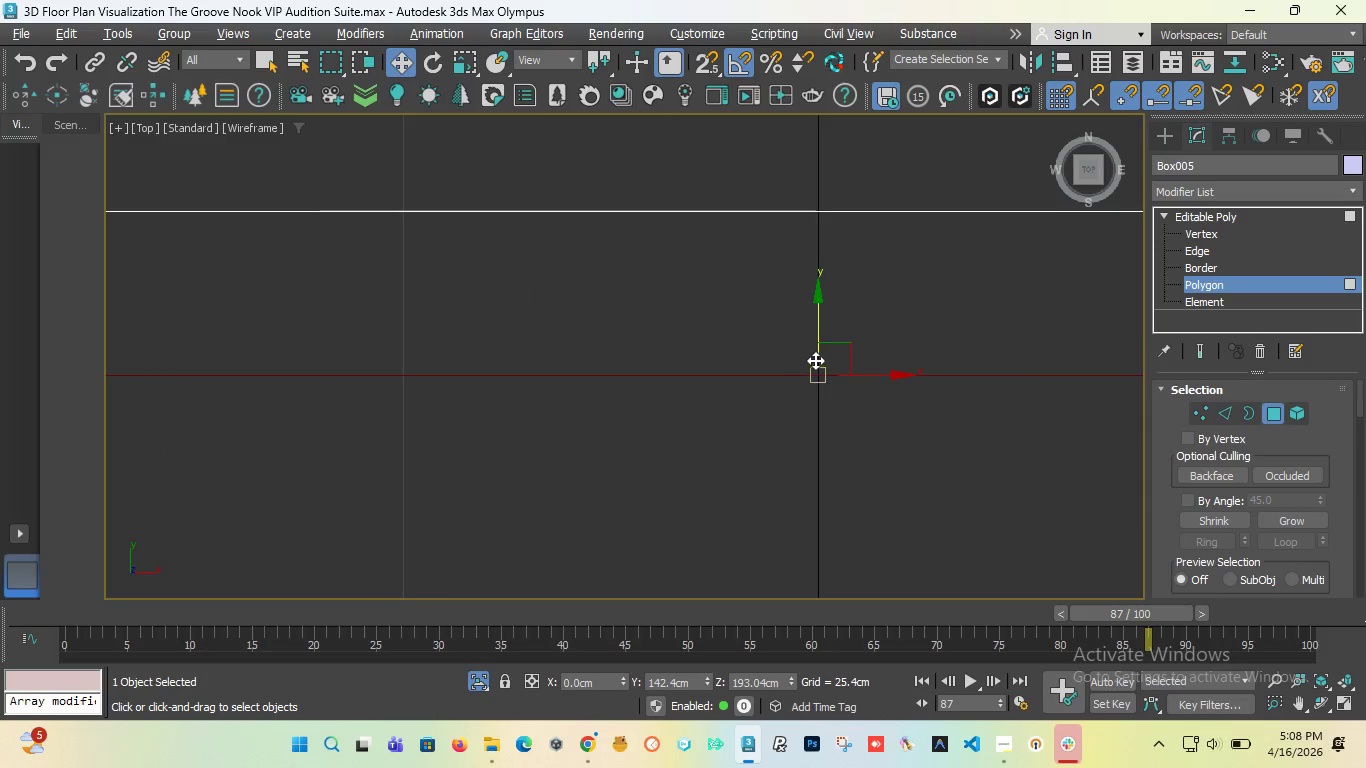 
hold_key(key=ShiftLeft, duration=2.2)
left_click_drag(start_coordinate=[815, 354], to_coordinate=[824, 334])
 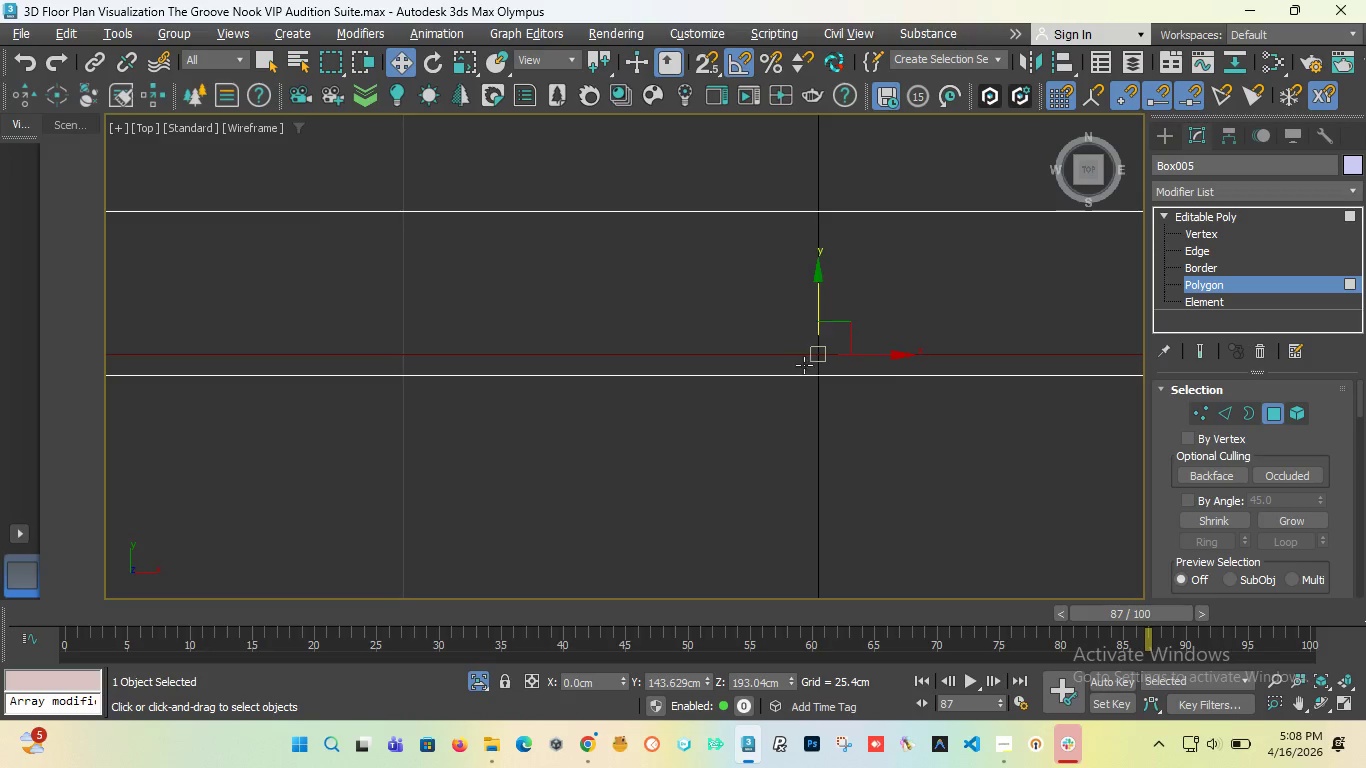 
scroll: coordinate [804, 366], scroll_direction: down, amount: 5.0
 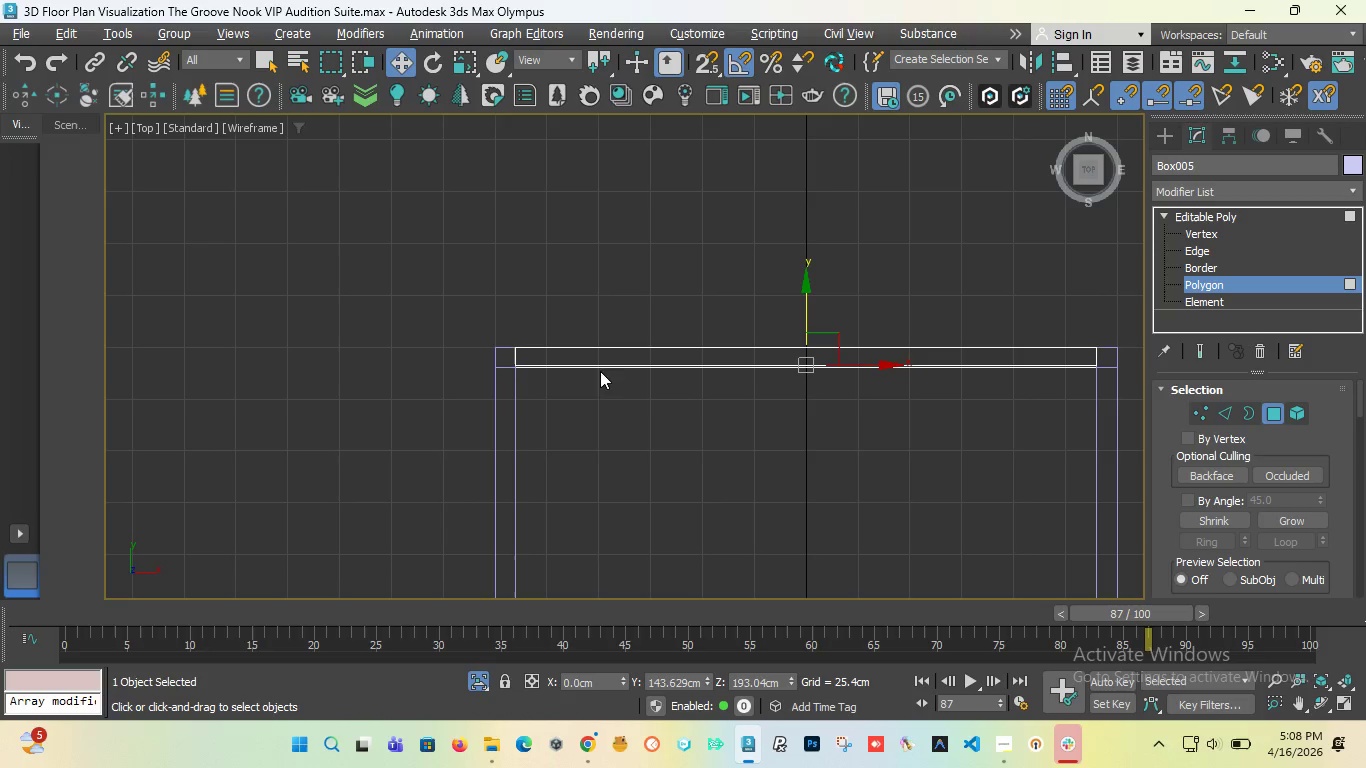 
scroll: coordinate [615, 352], scroll_direction: up, amount: 9.0
 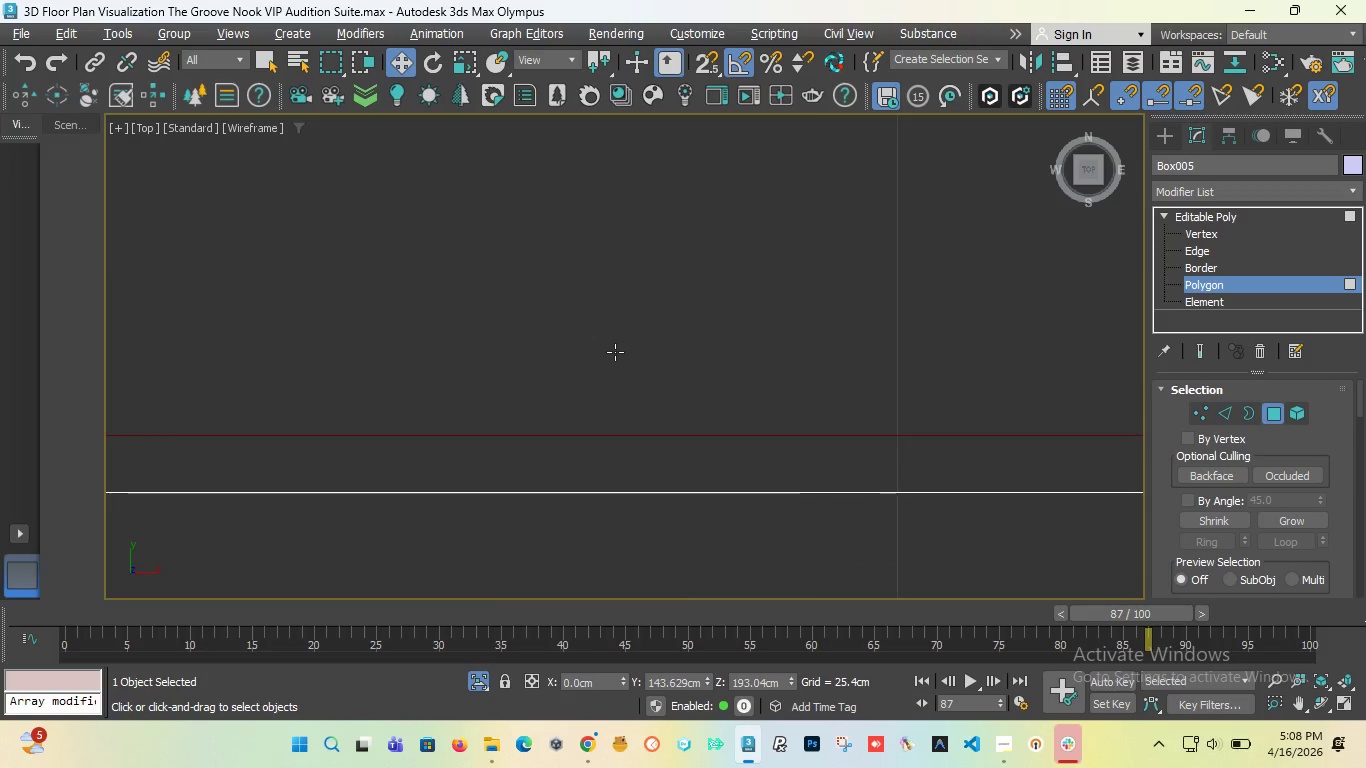 
scroll: coordinate [764, 386], scroll_direction: down, amount: 15.0
 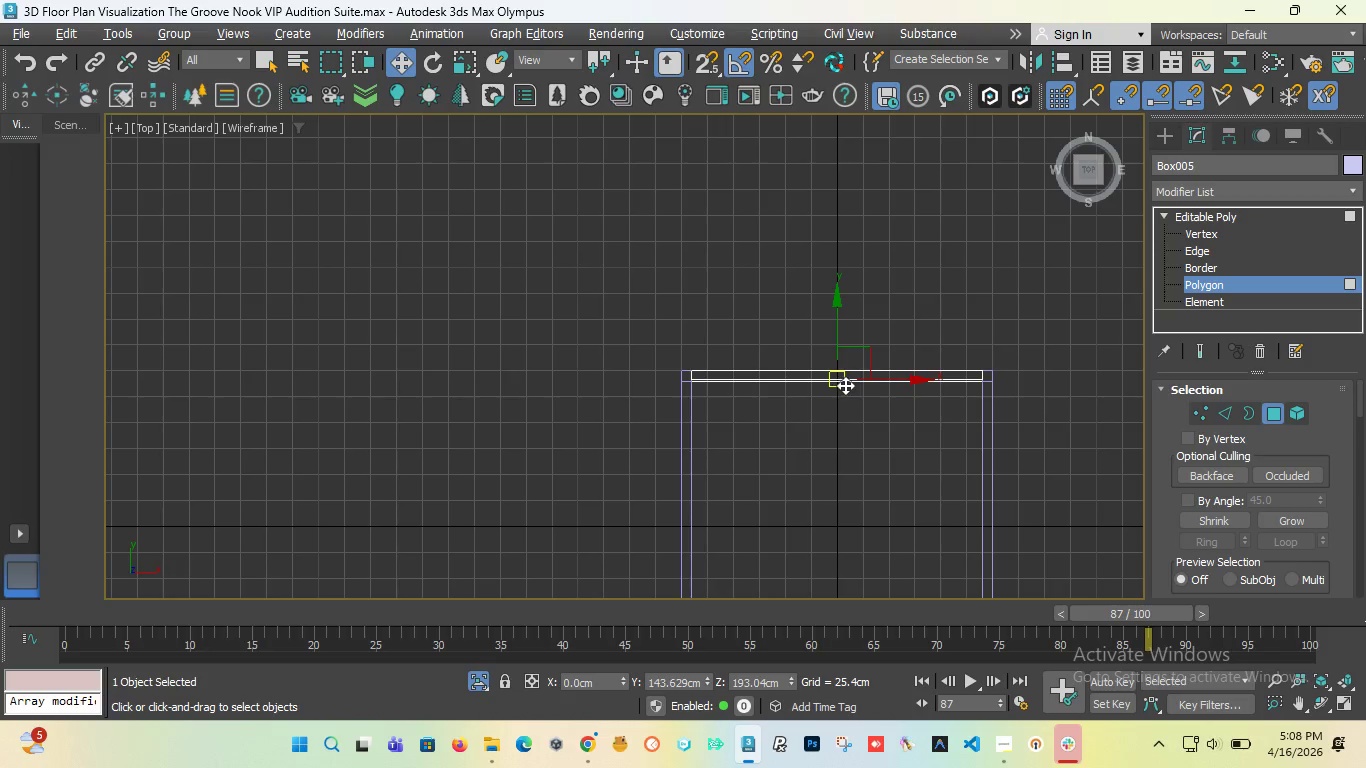 
scroll: coordinate [784, 416], scroll_direction: up, amount: 14.0
 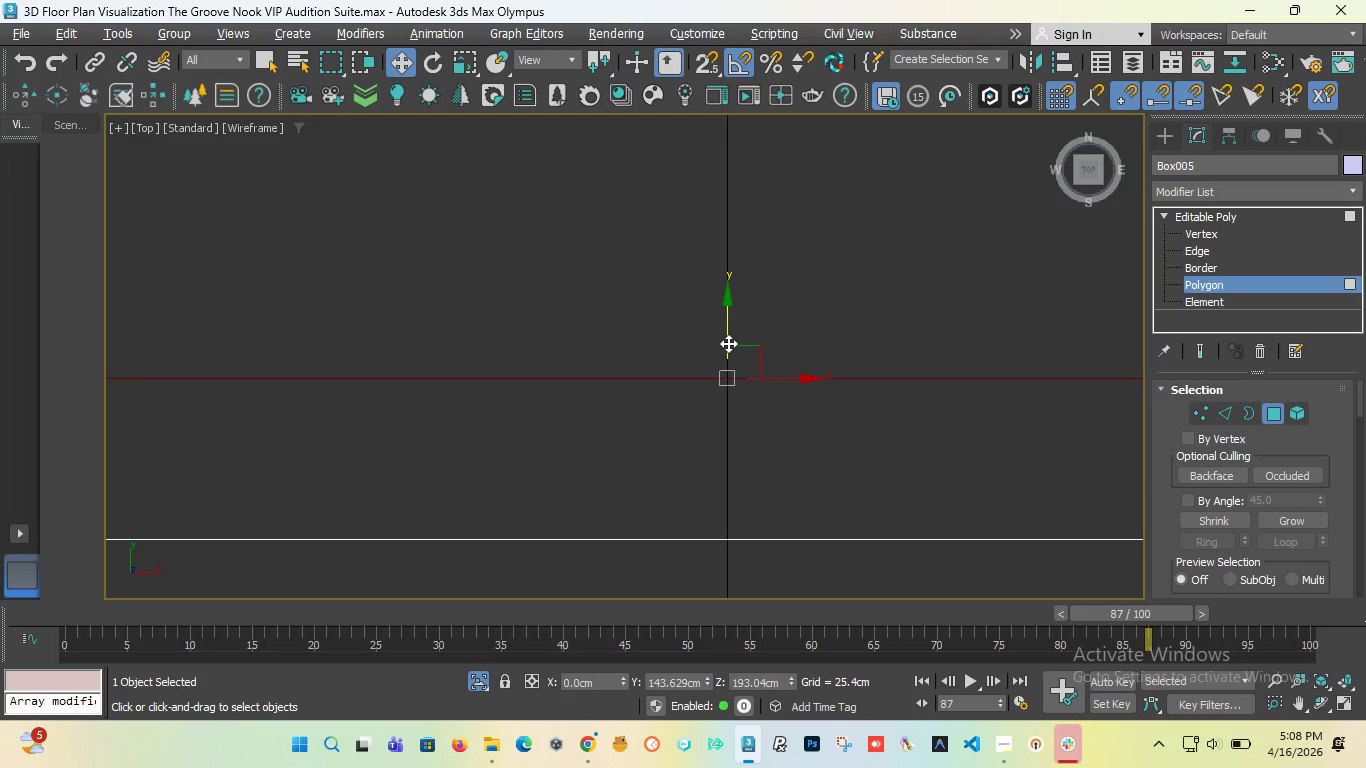 
left_click_drag(start_coordinate=[728, 343], to_coordinate=[727, 322])
 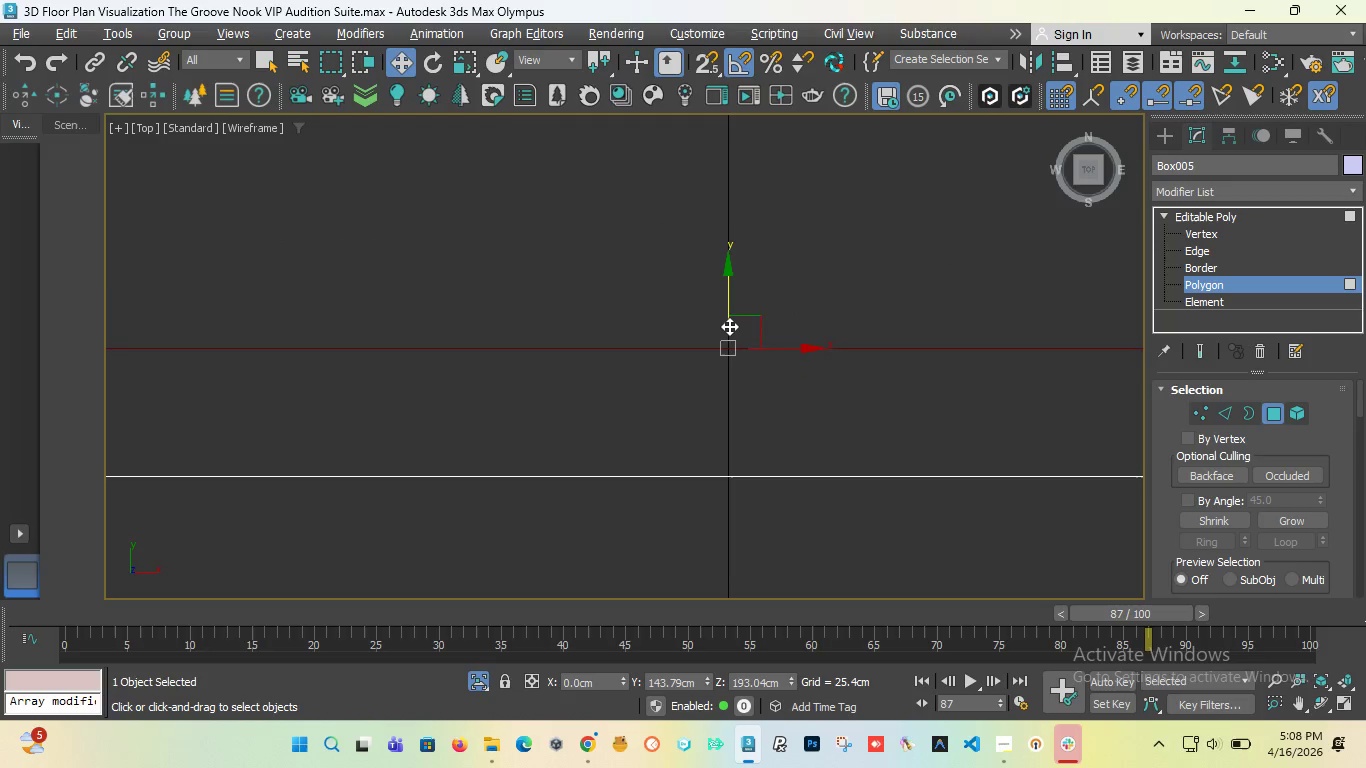 
scroll: coordinate [729, 326], scroll_direction: down, amount: 22.0
 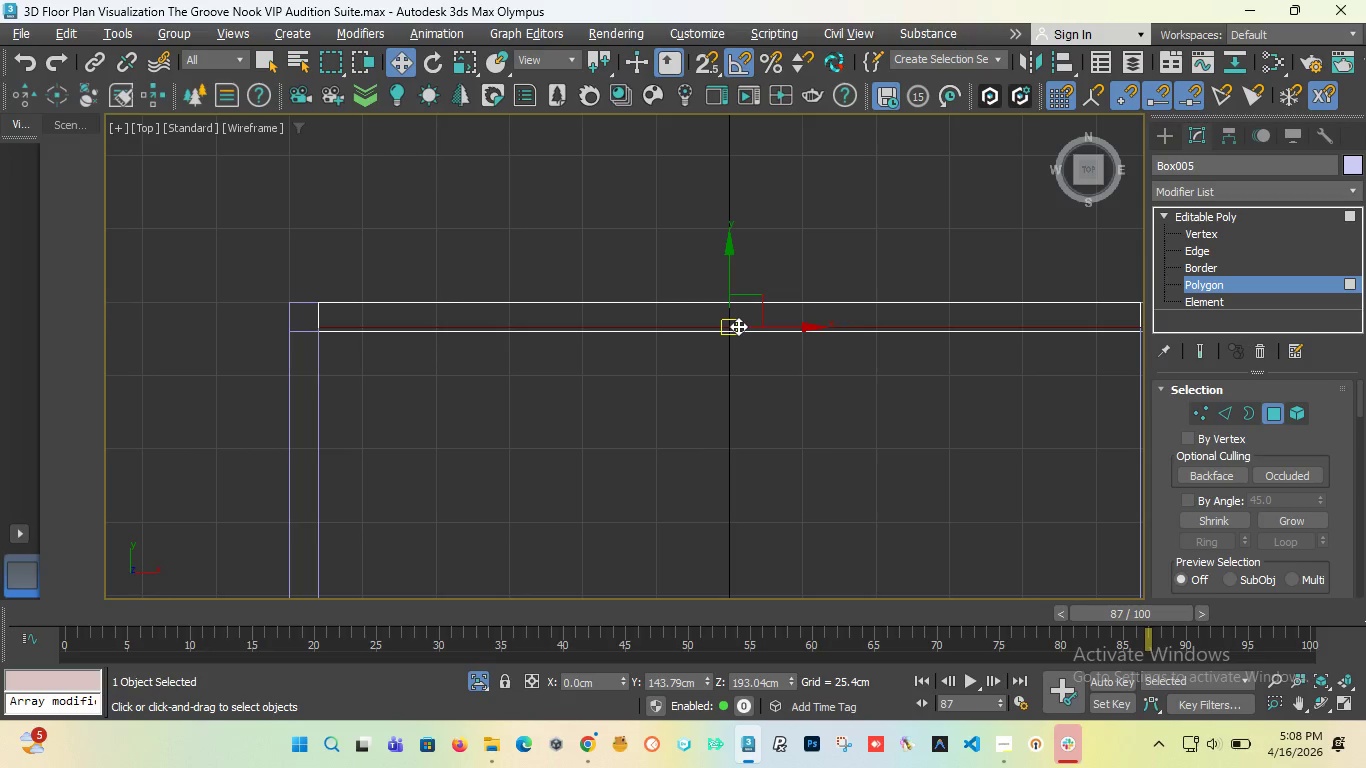 
scroll: coordinate [725, 316], scroll_direction: up, amount: 6.0
 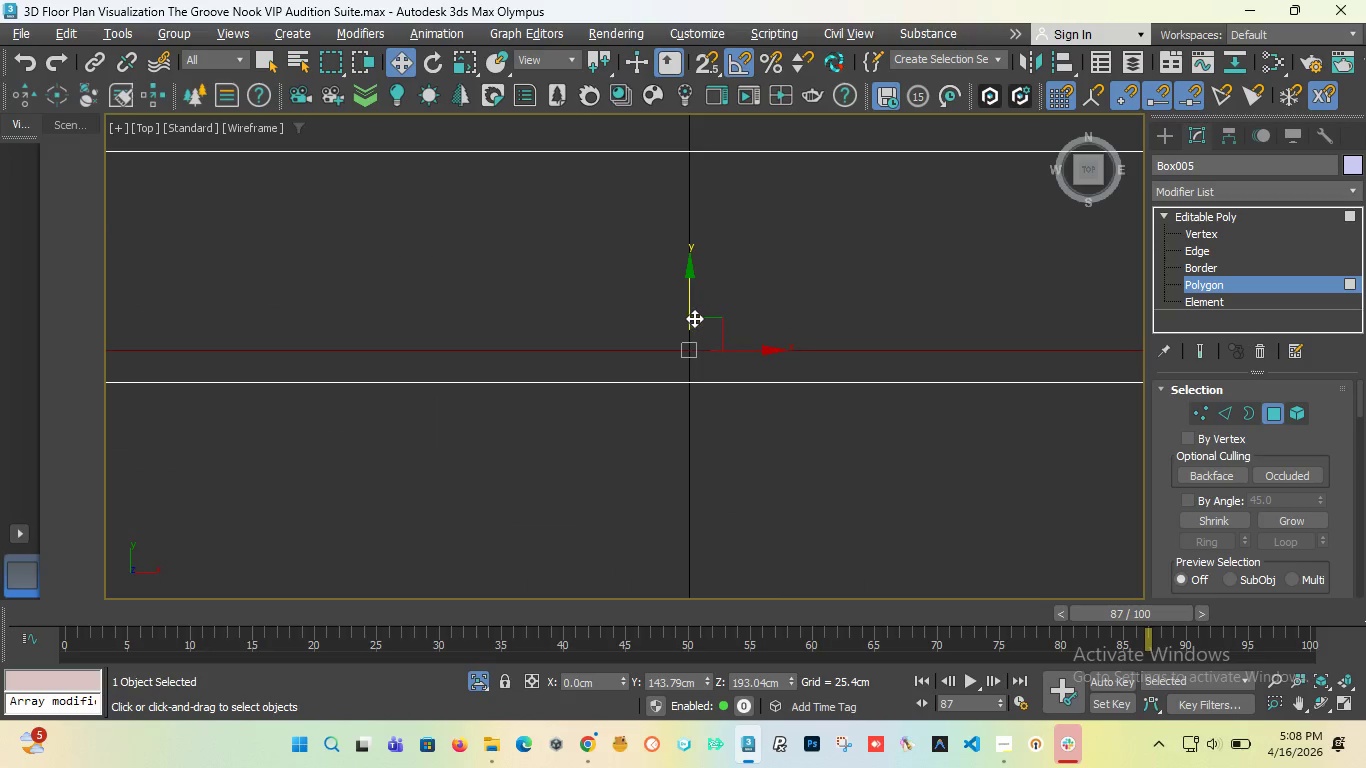 
left_click_drag(start_coordinate=[689, 315], to_coordinate=[689, 304])
 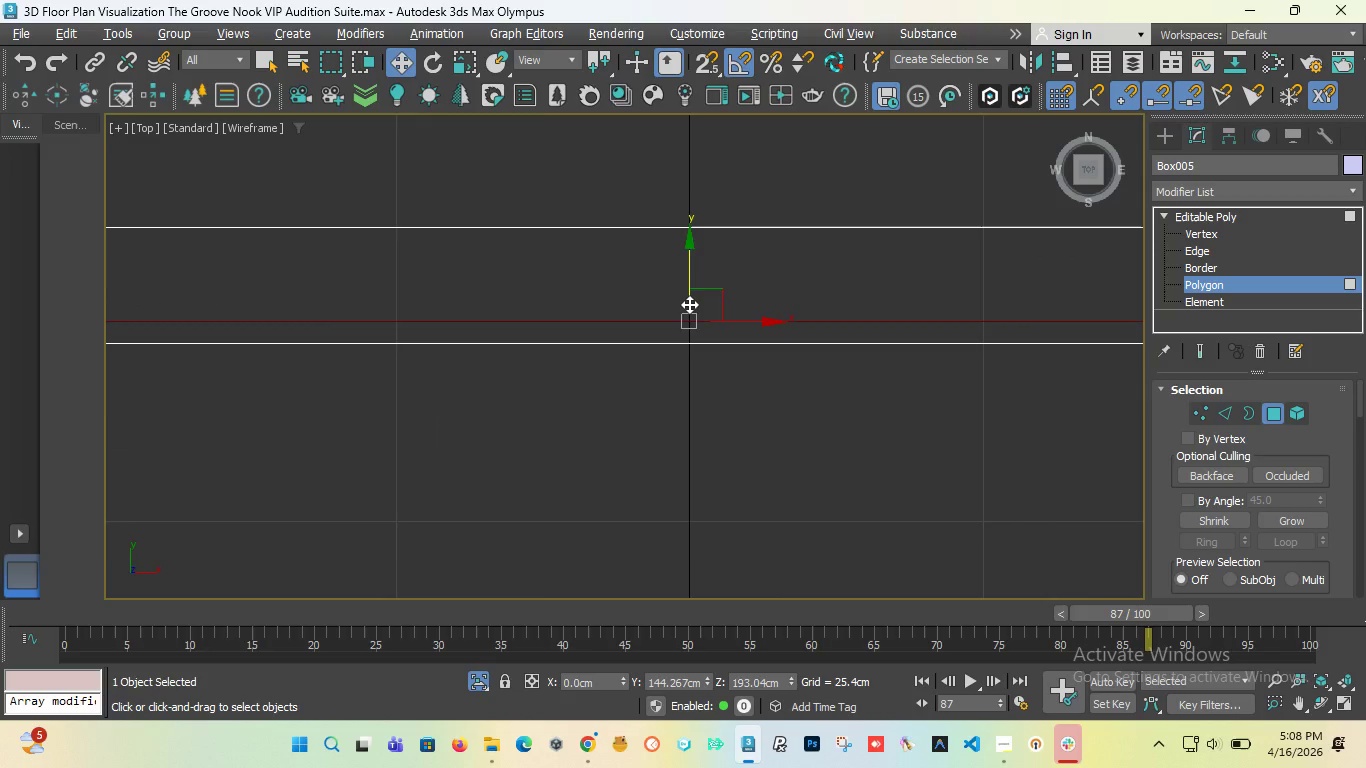 
scroll: coordinate [693, 303], scroll_direction: down, amount: 11.0
 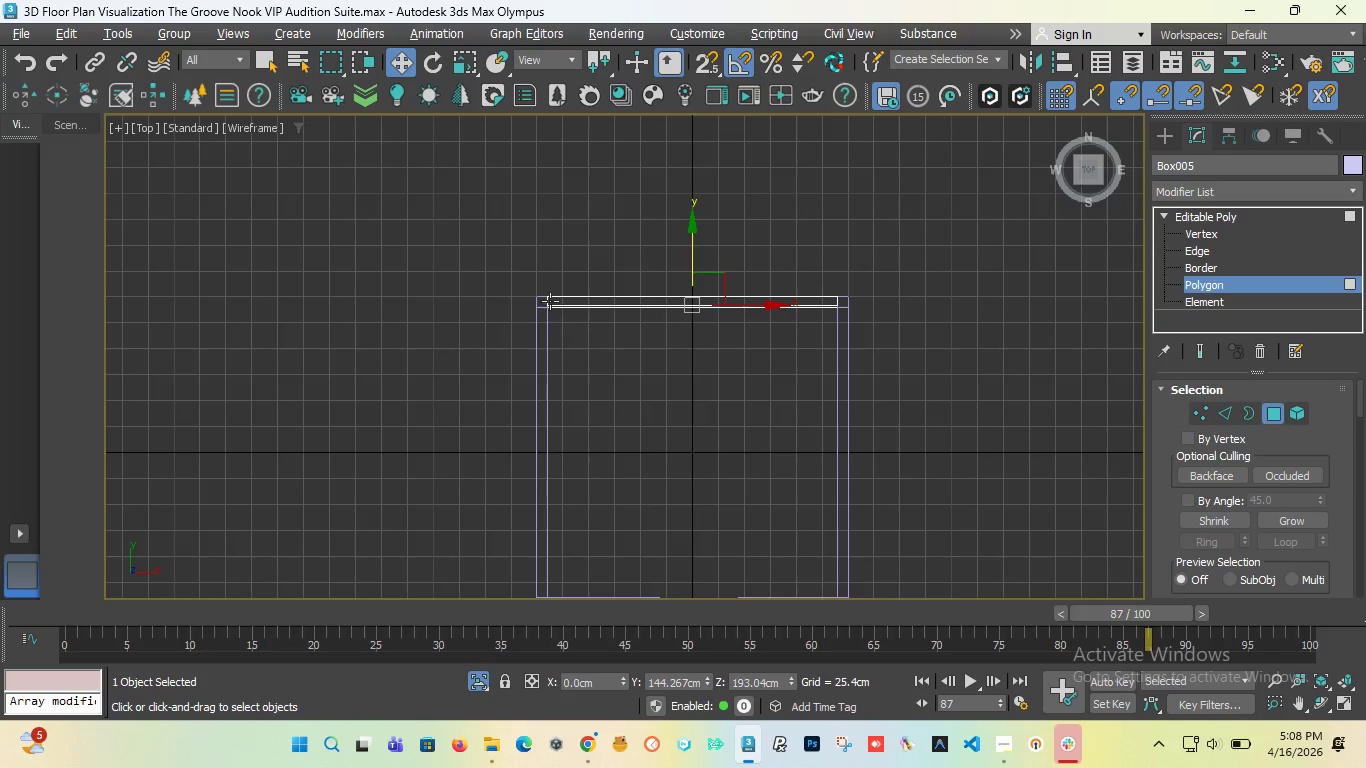 
scroll: coordinate [547, 327], scroll_direction: up, amount: 10.0
 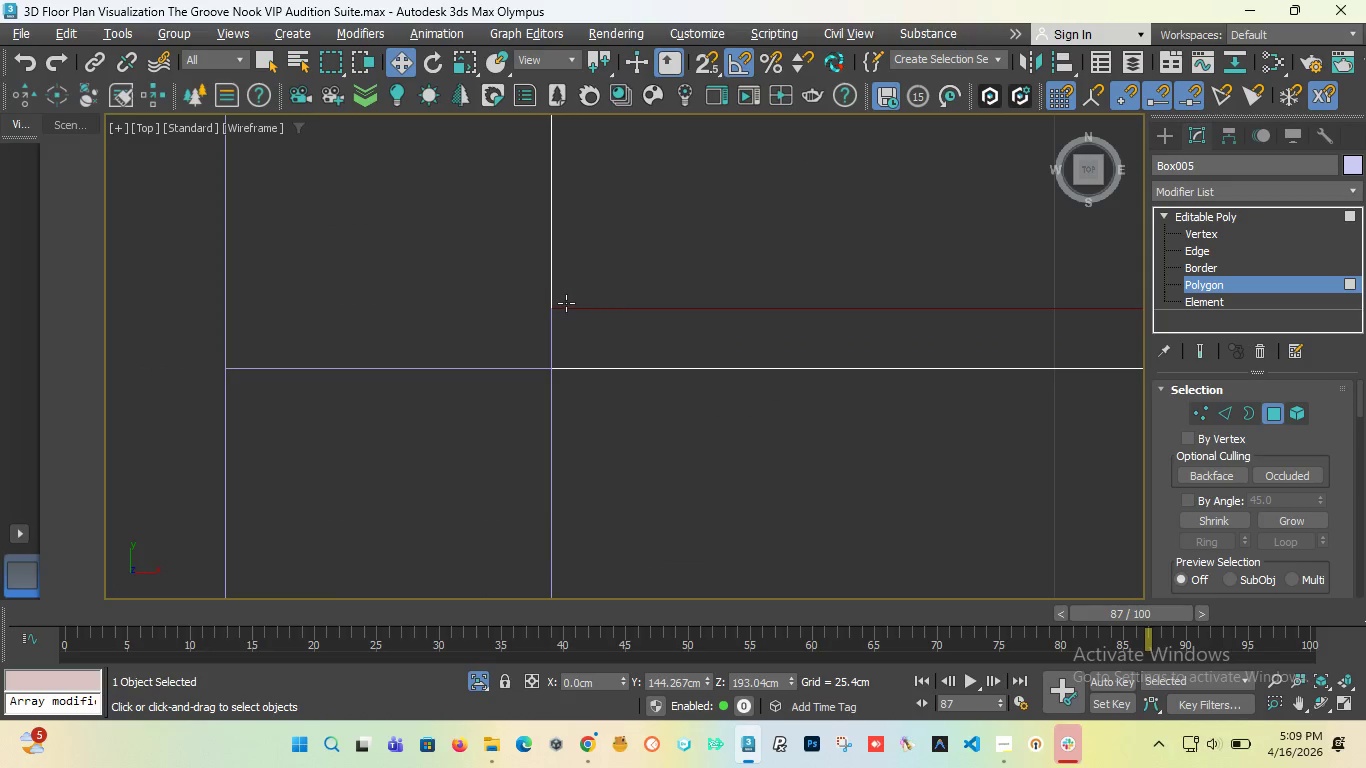 
scroll: coordinate [566, 303], scroll_direction: down, amount: 13.0
 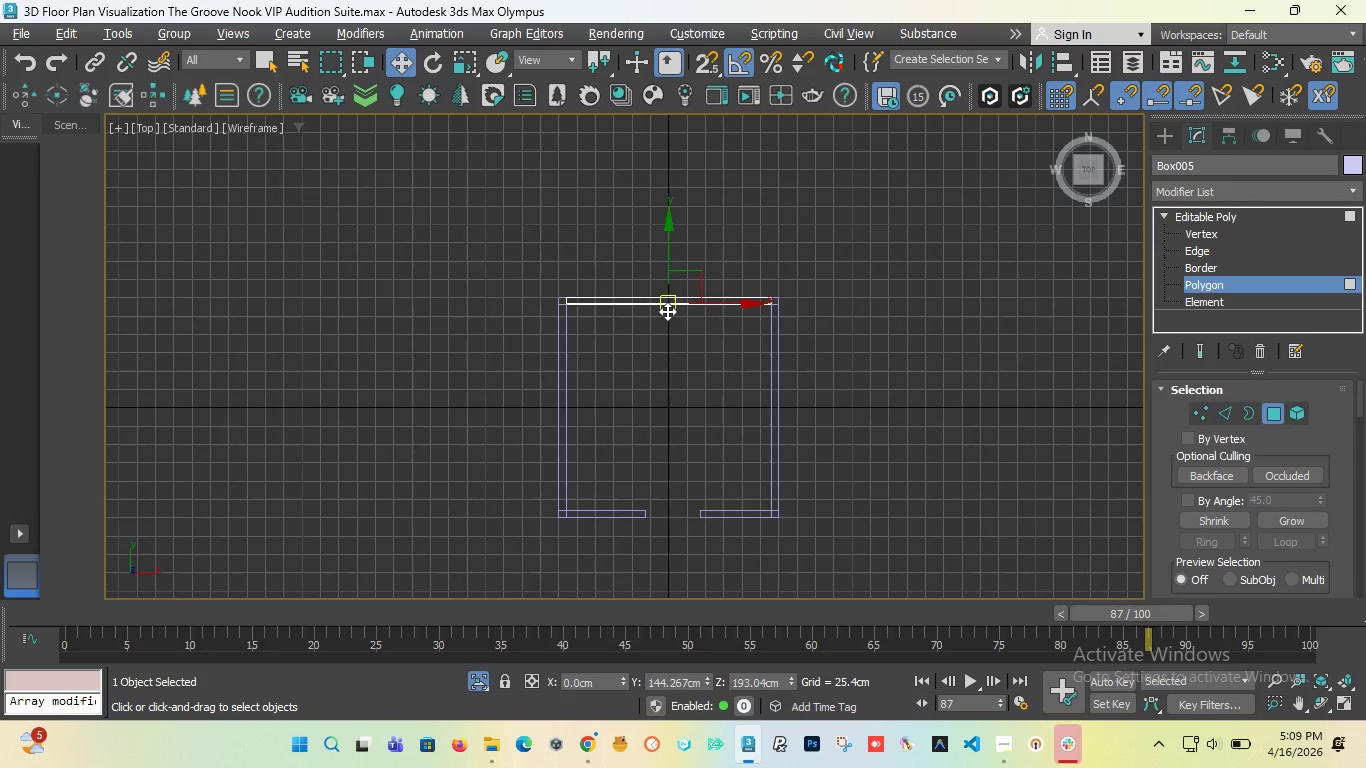 
scroll: coordinate [666, 352], scroll_direction: up, amount: 11.0
 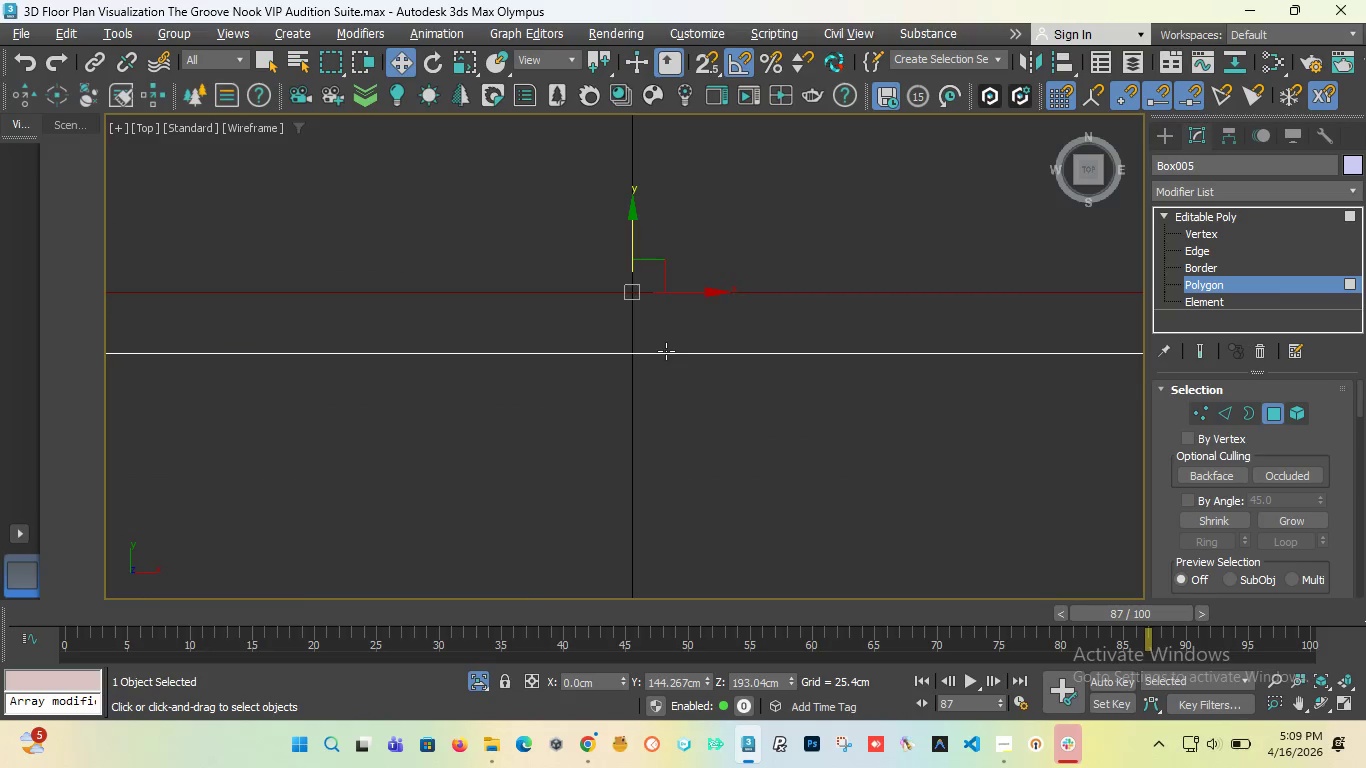 
scroll: coordinate [666, 351], scroll_direction: down, amount: 8.0
 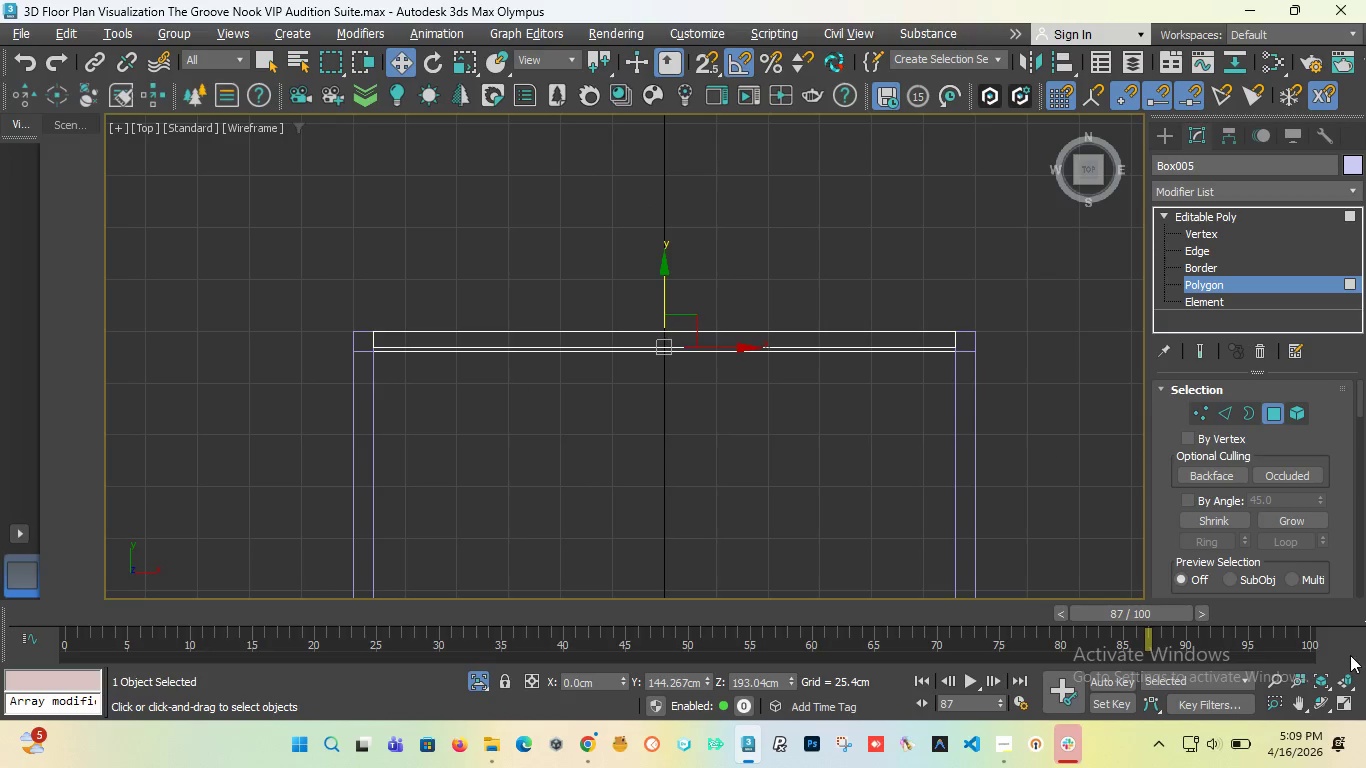 
left_click([1300, 704])
 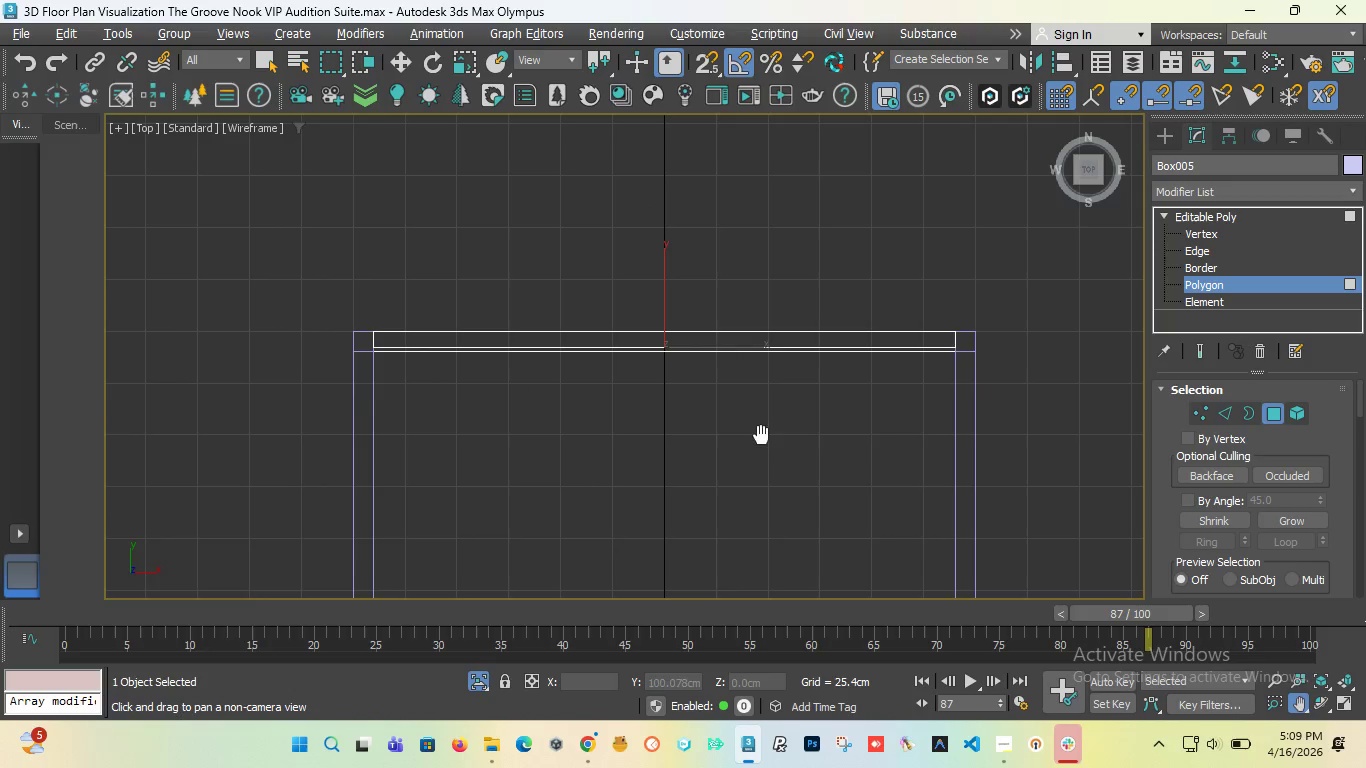 
left_click_drag(start_coordinate=[732, 435], to_coordinate=[736, 388])
 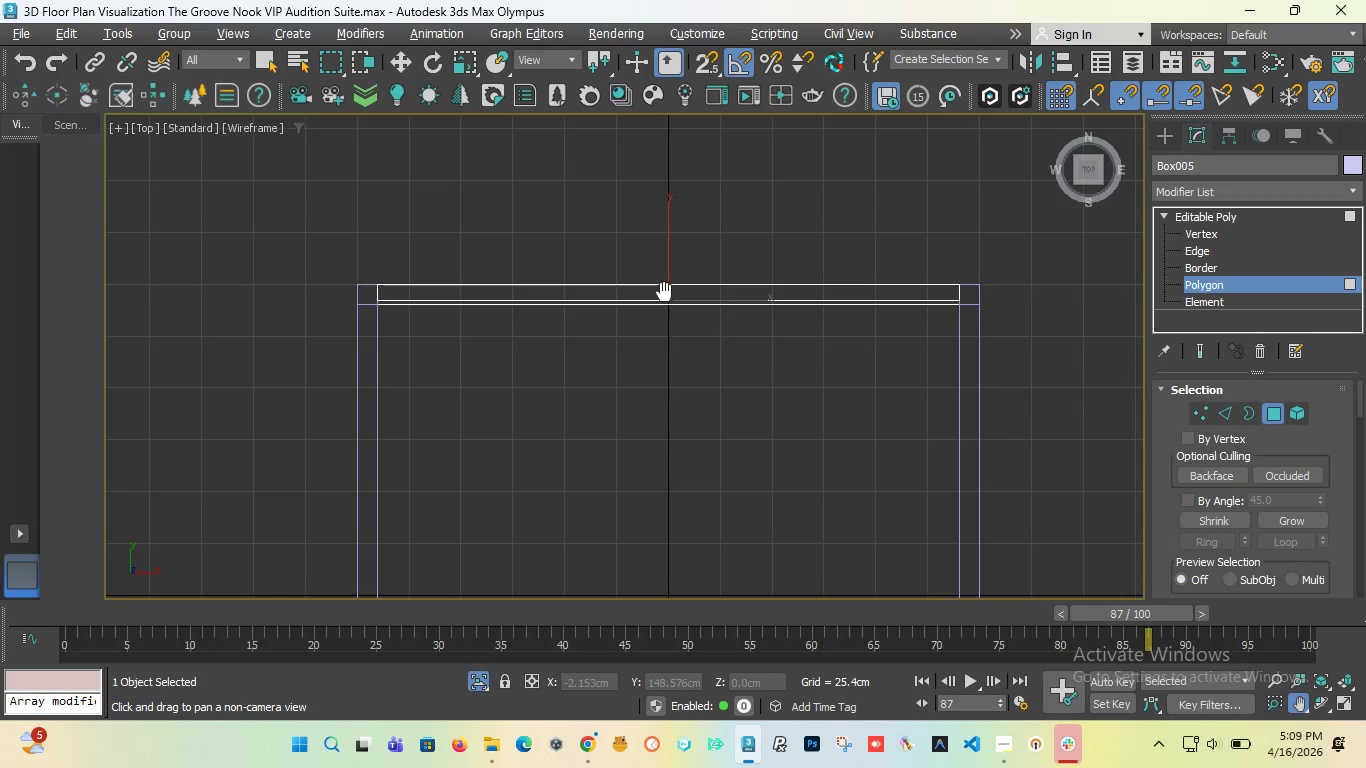 
scroll: coordinate [664, 292], scroll_direction: down, amount: 1.0
 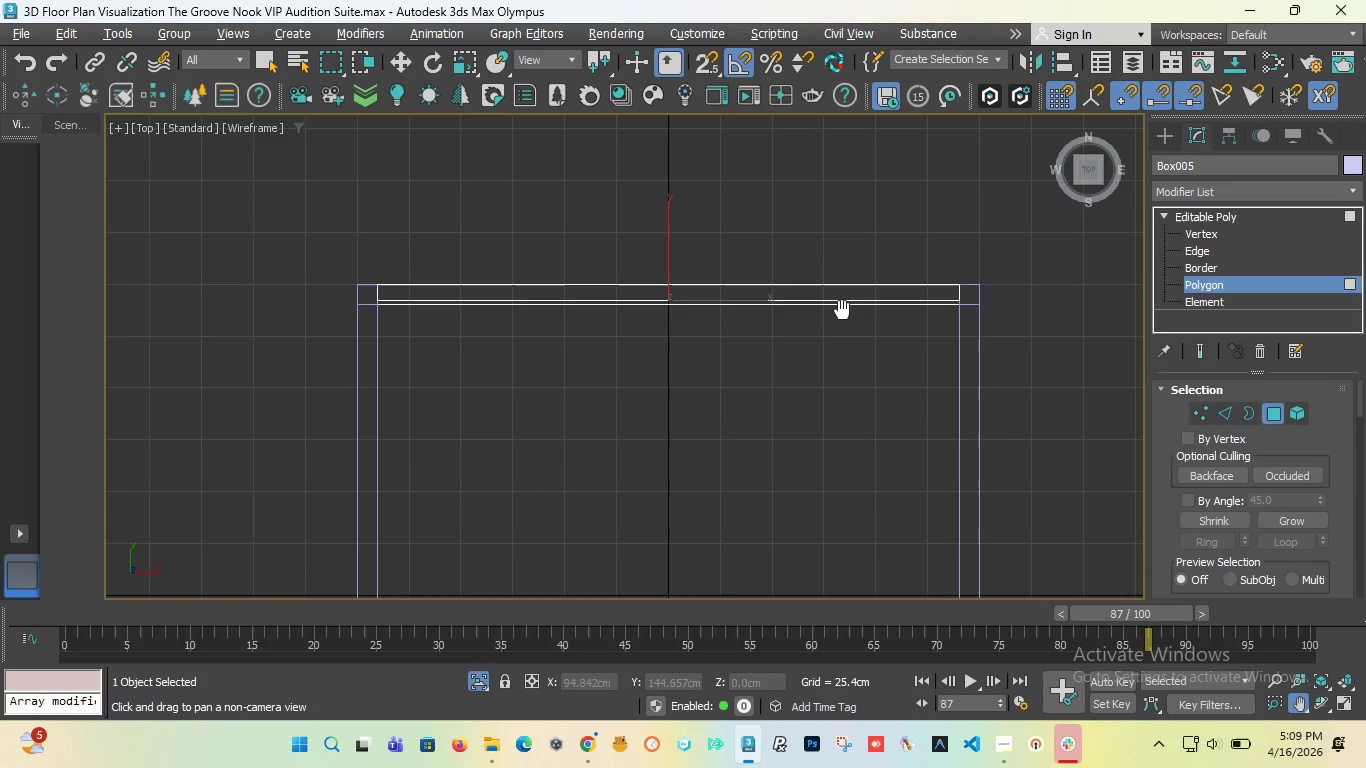 
left_click_drag(start_coordinate=[837, 311], to_coordinate=[835, 367])
 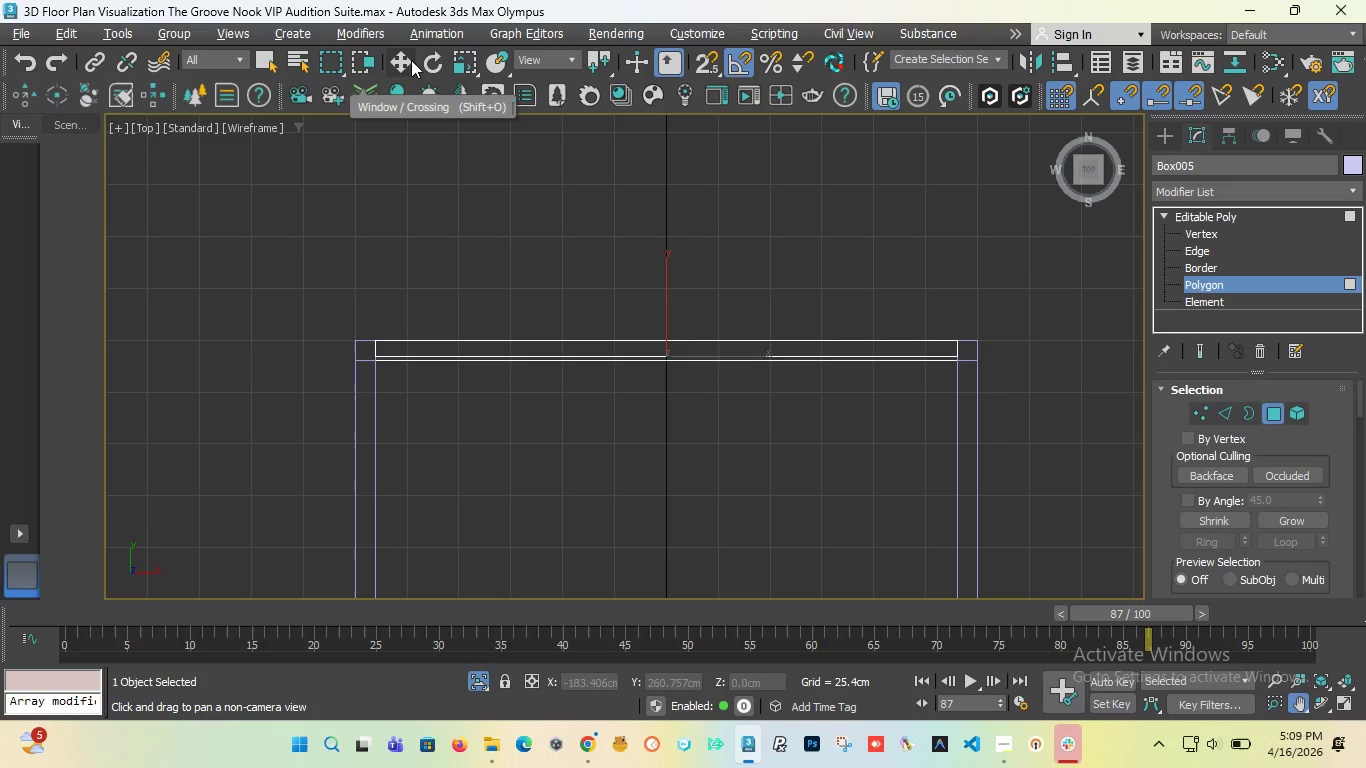 
left_click([403, 65])
 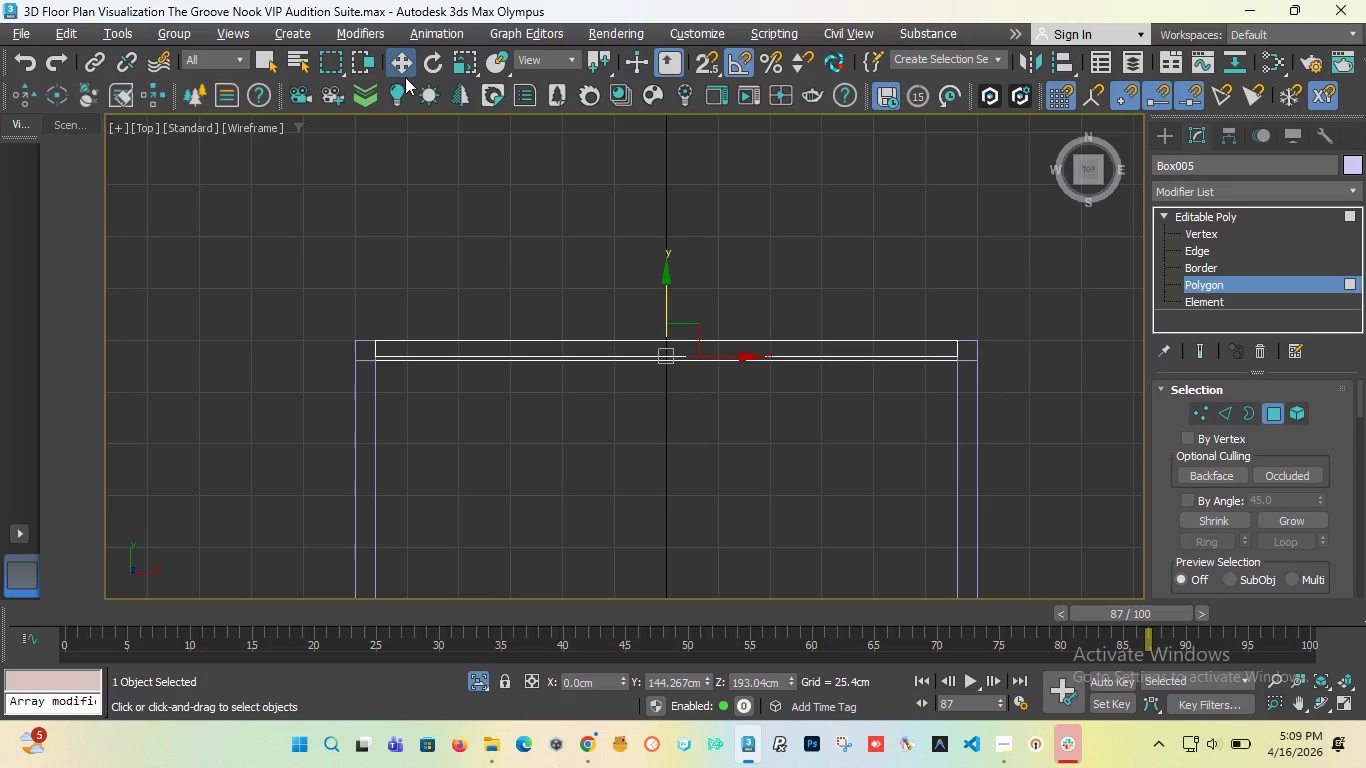 
wait(8.38)
 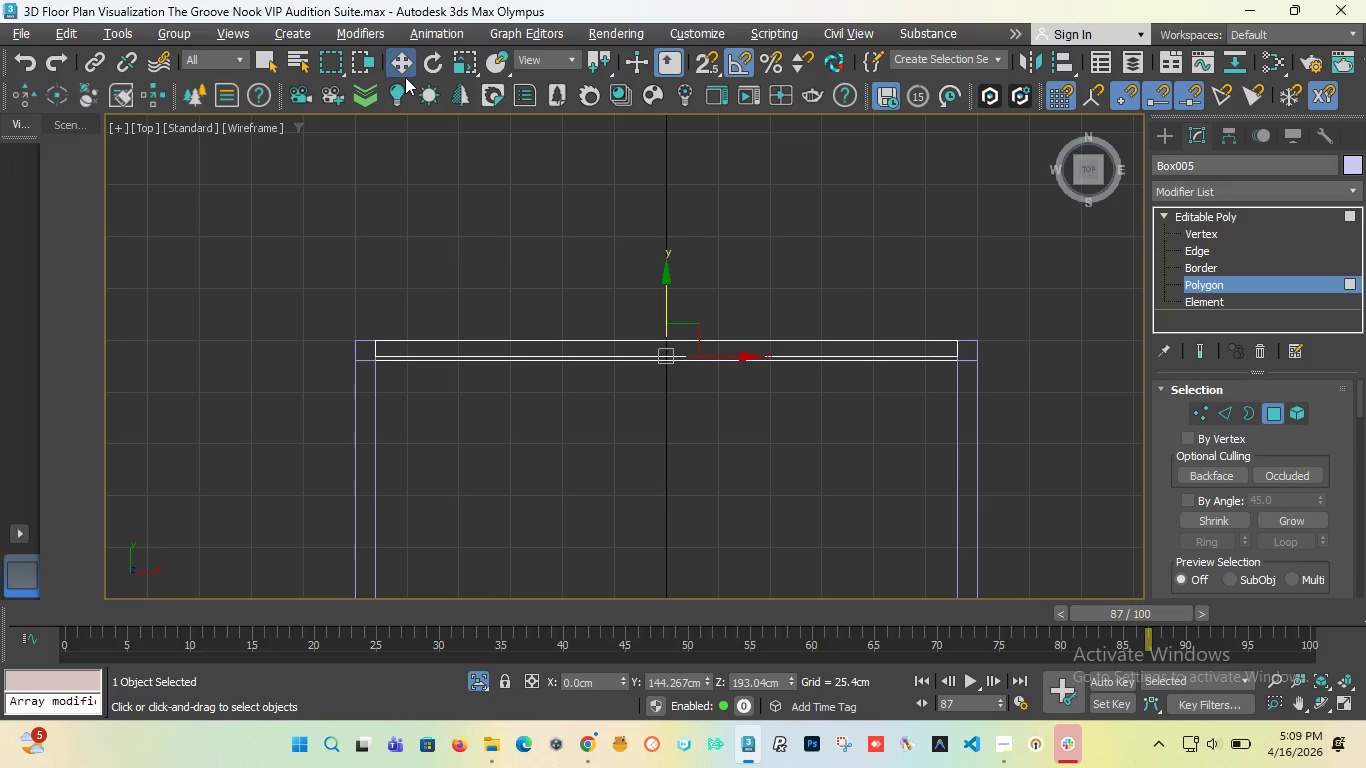 
scroll: coordinate [385, 350], scroll_direction: up, amount: 3.0
 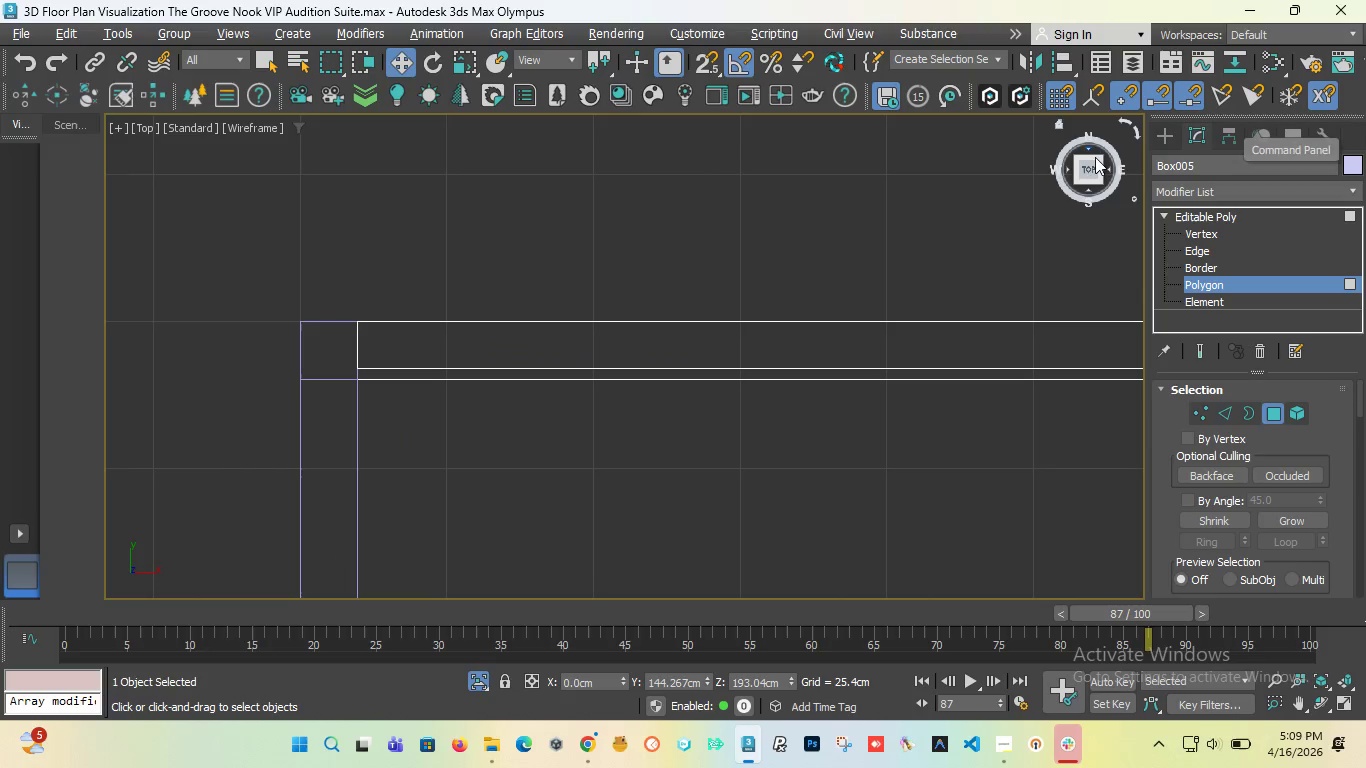 
left_click_drag(start_coordinate=[1080, 166], to_coordinate=[1047, 142])
 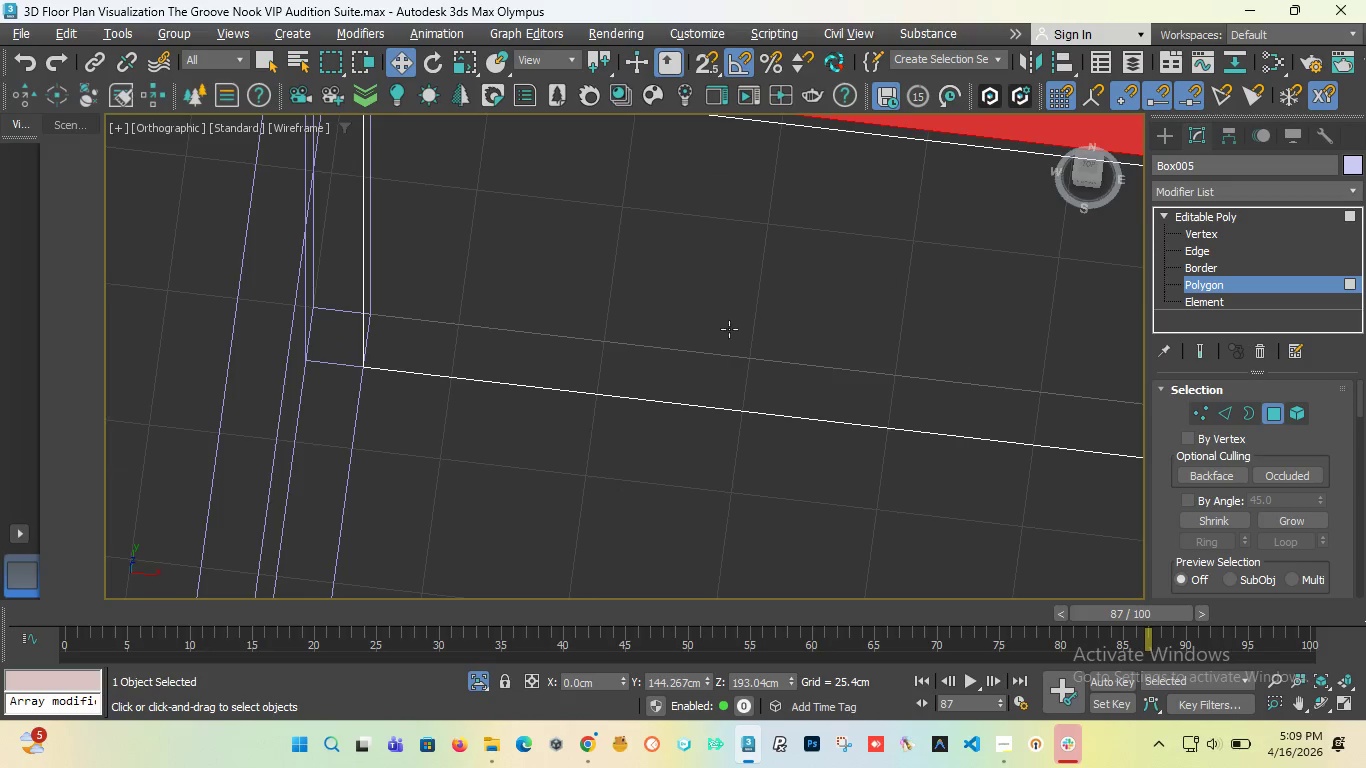 
scroll: coordinate [681, 349], scroll_direction: down, amount: 4.0
 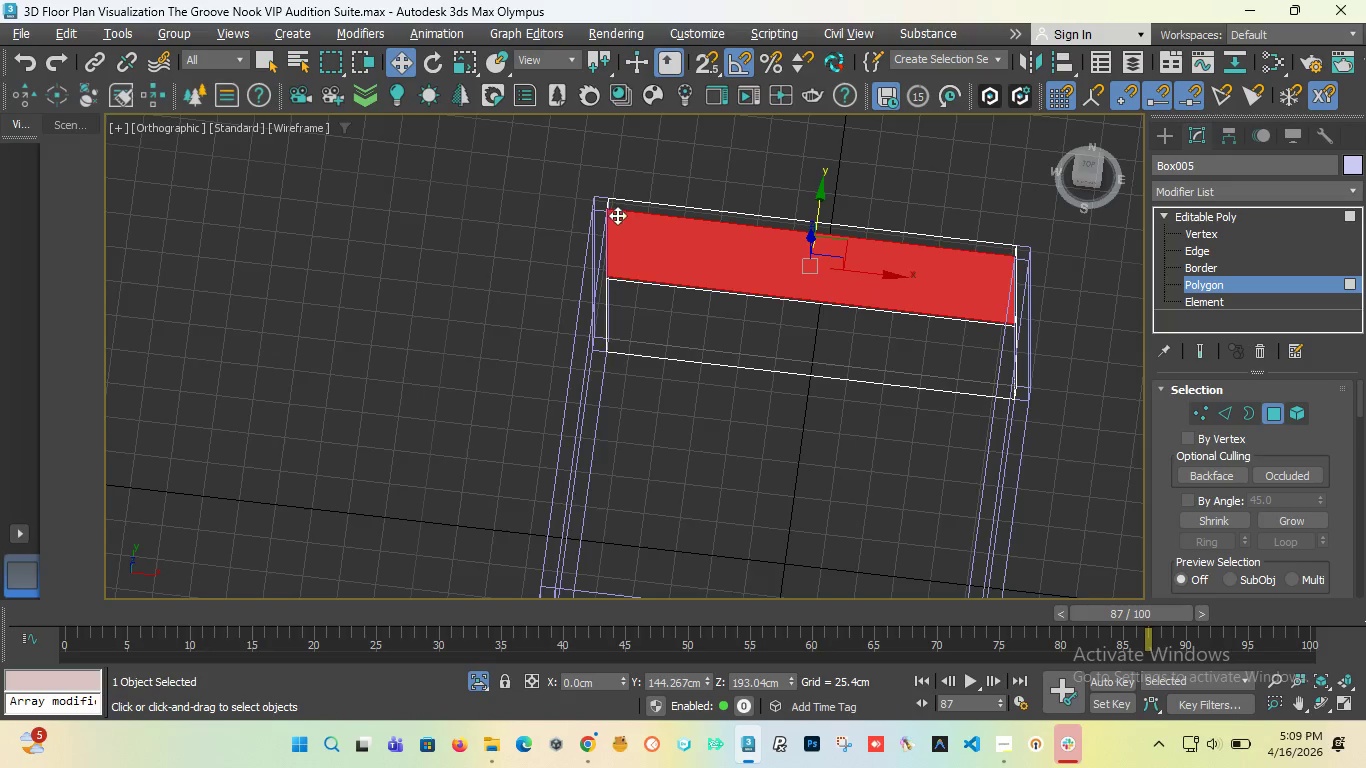 
scroll: coordinate [595, 217], scroll_direction: up, amount: 9.0
 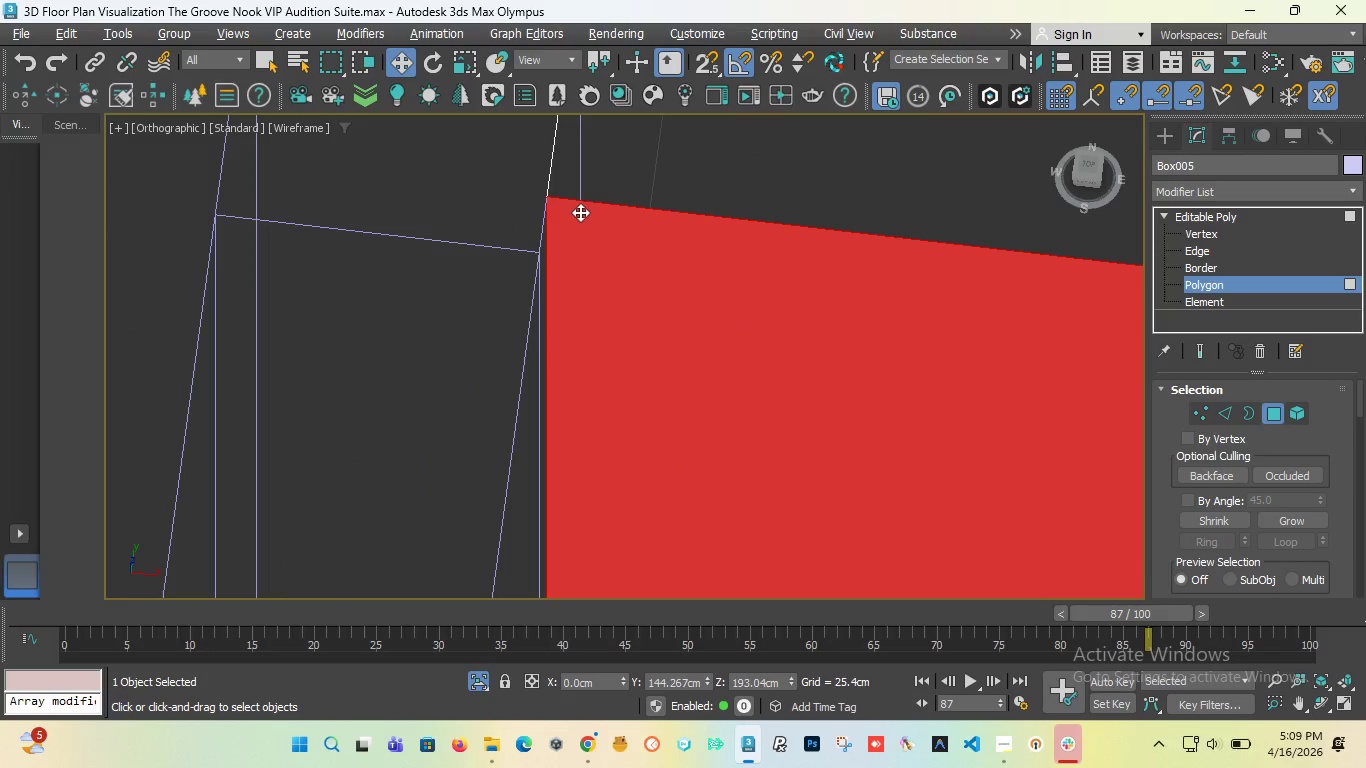 
scroll: coordinate [727, 241], scroll_direction: down, amount: 6.0
 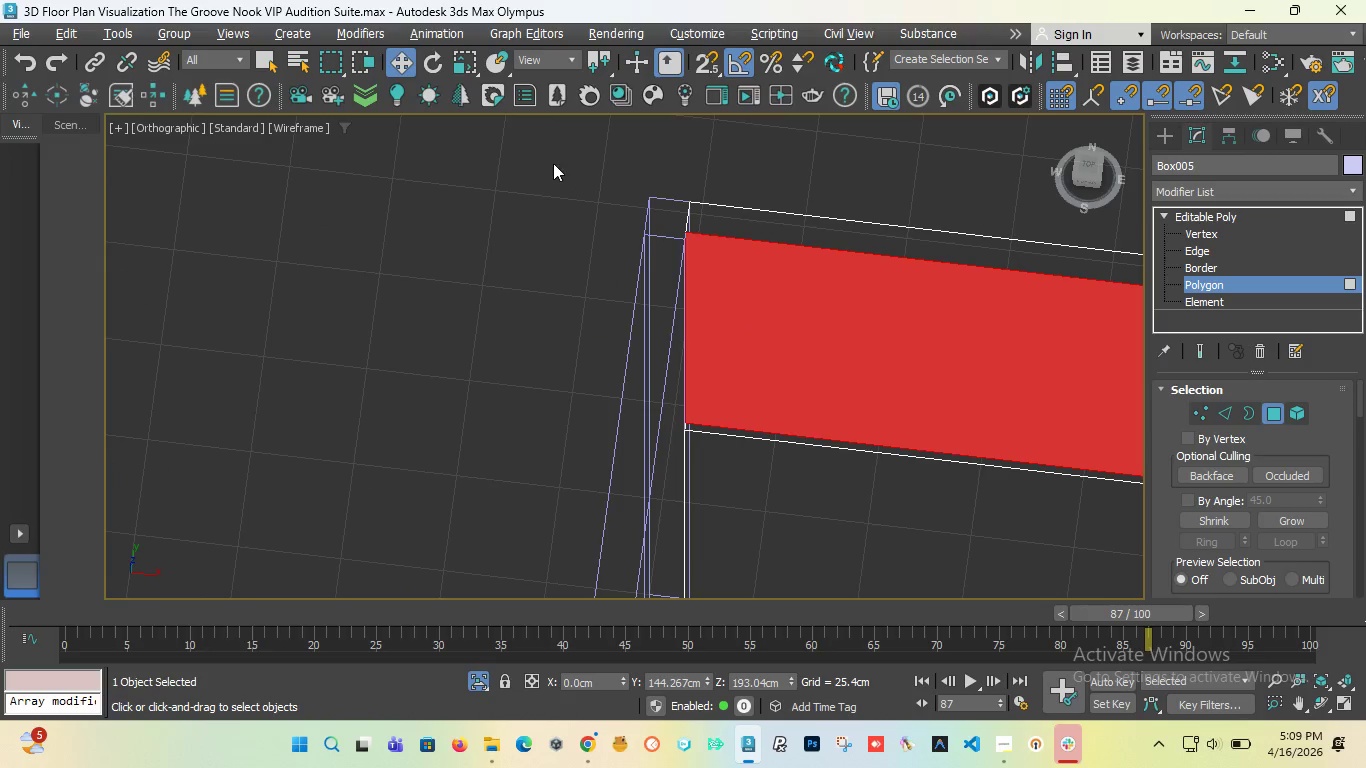 
left_click([548, 169])
 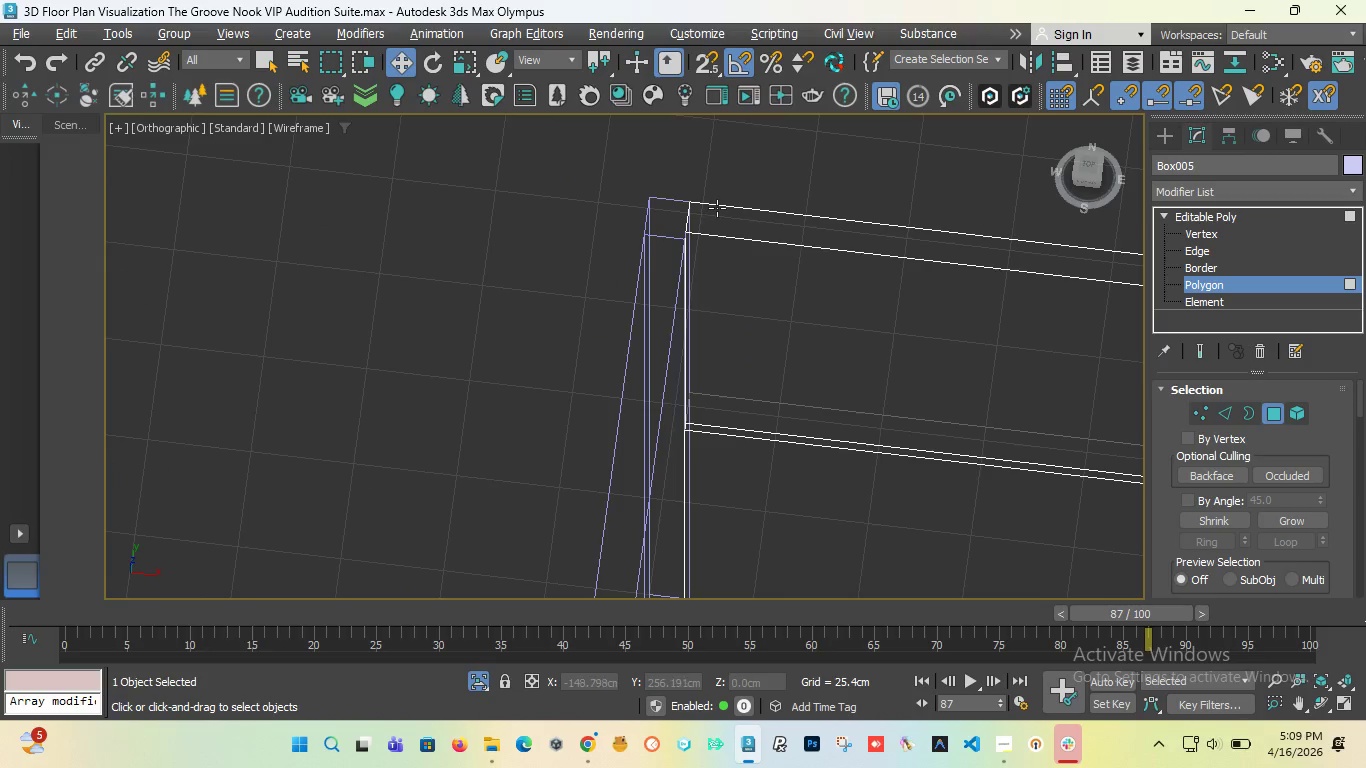 
scroll: coordinate [652, 241], scroll_direction: up, amount: 5.0
 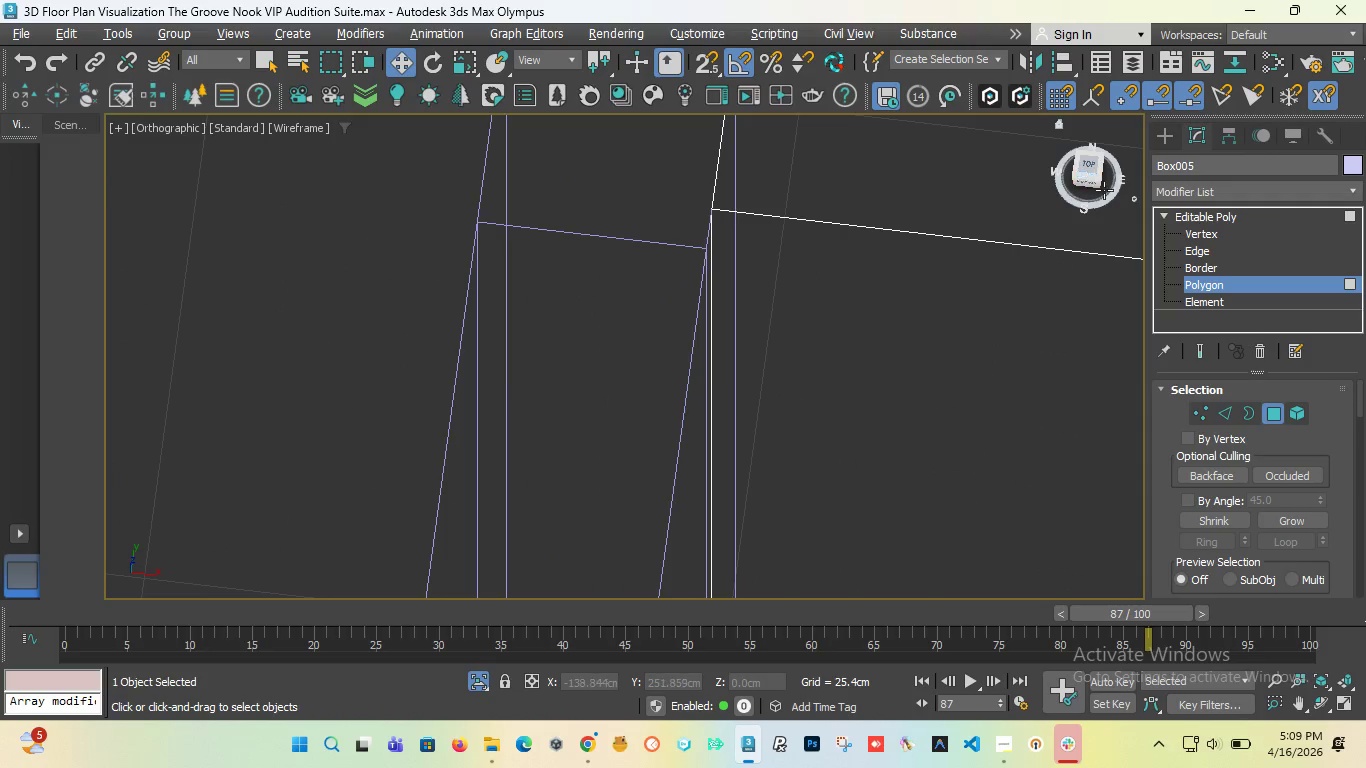 
left_click_drag(start_coordinate=[1090, 167], to_coordinate=[1006, 184])
 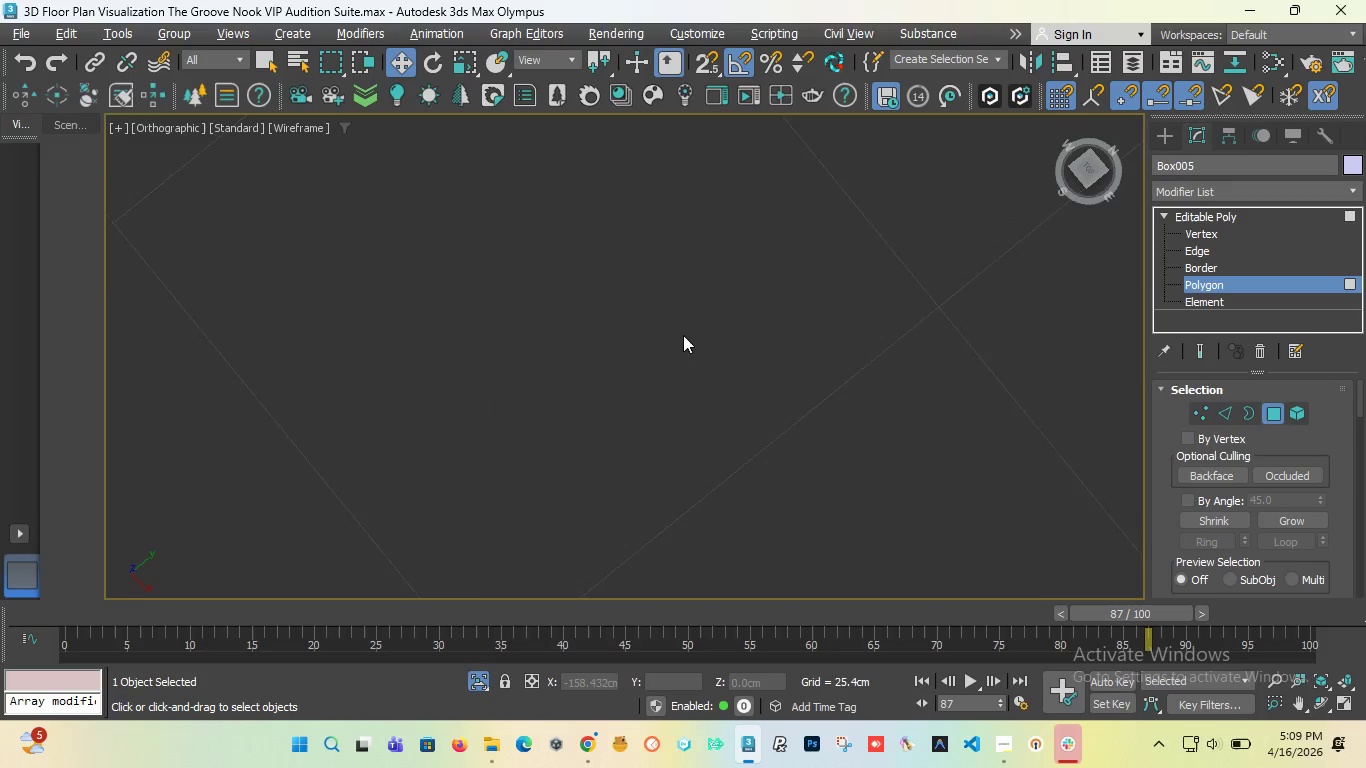 
scroll: coordinate [679, 335], scroll_direction: down, amount: 11.0
 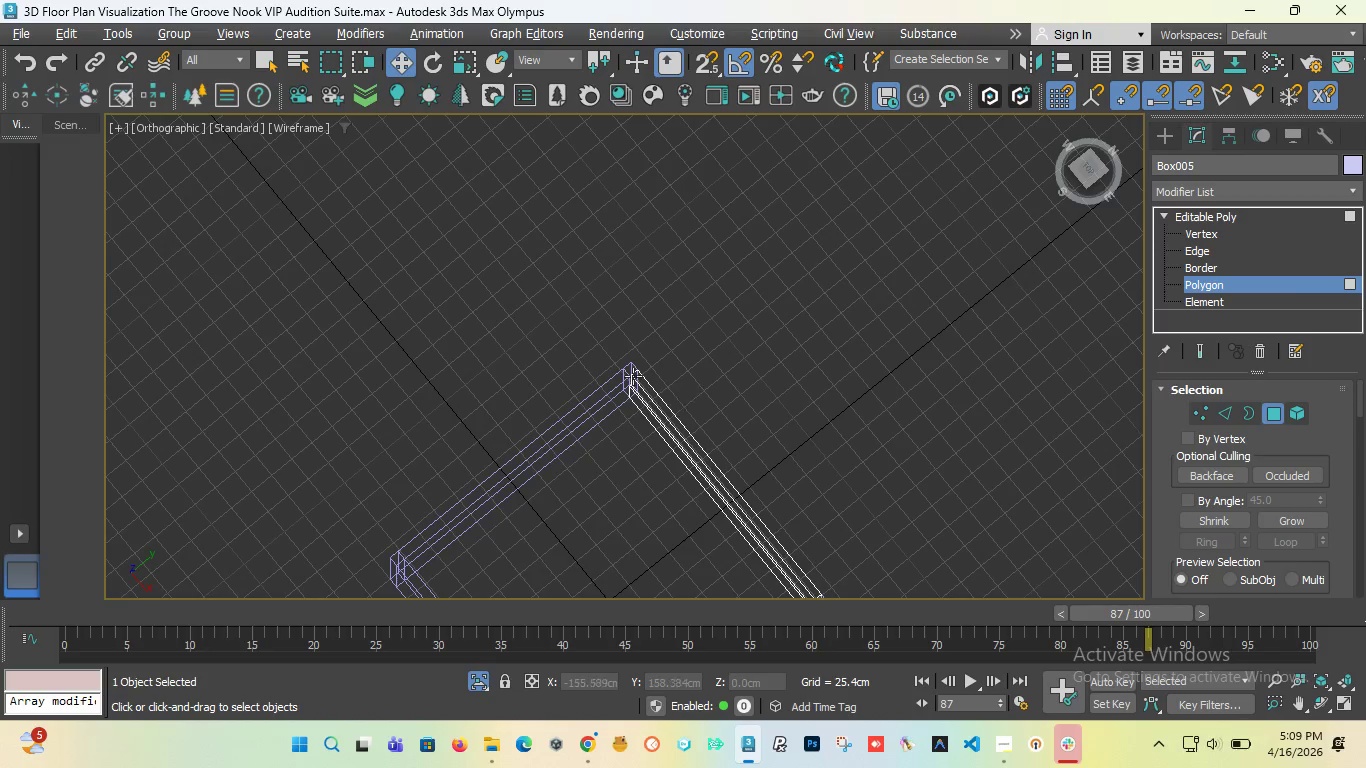 
scroll: coordinate [633, 387], scroll_direction: up, amount: 8.0
 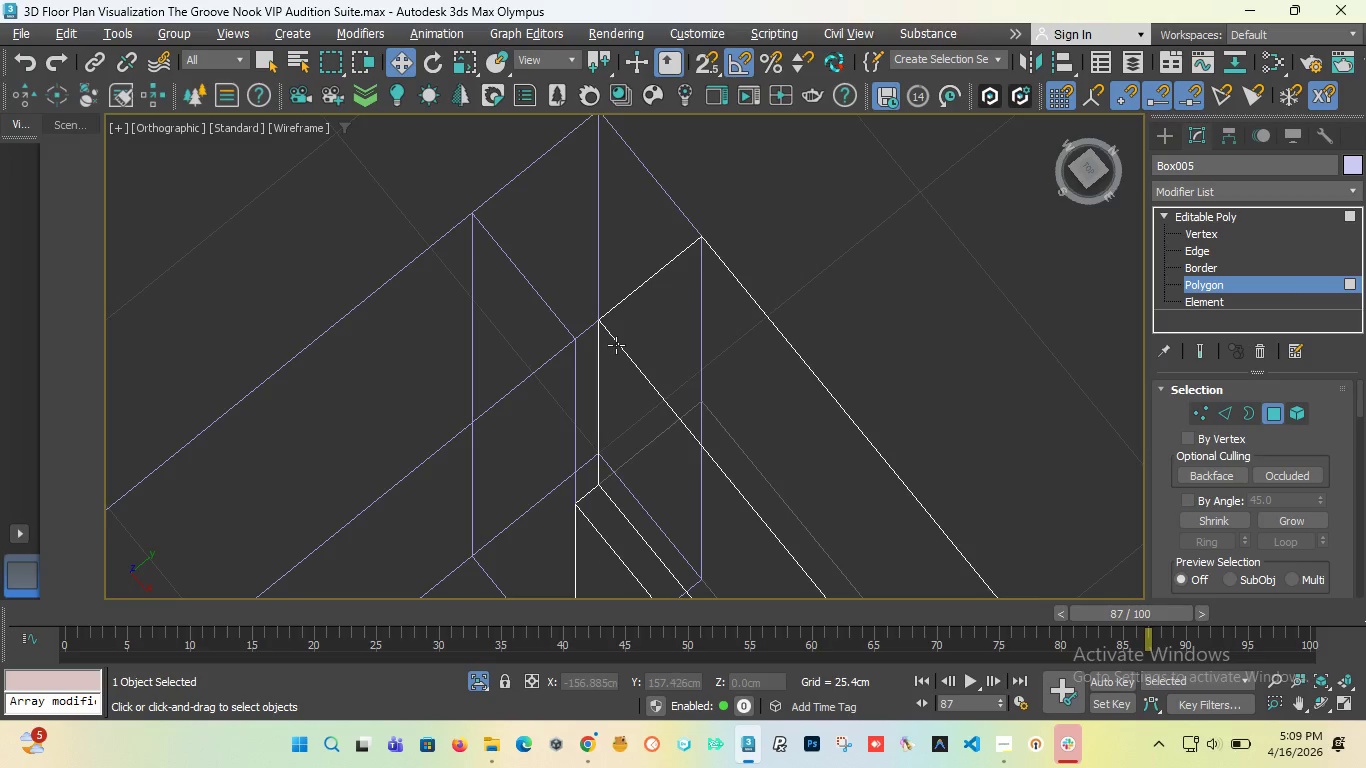 
scroll: coordinate [660, 368], scroll_direction: down, amount: 10.0
 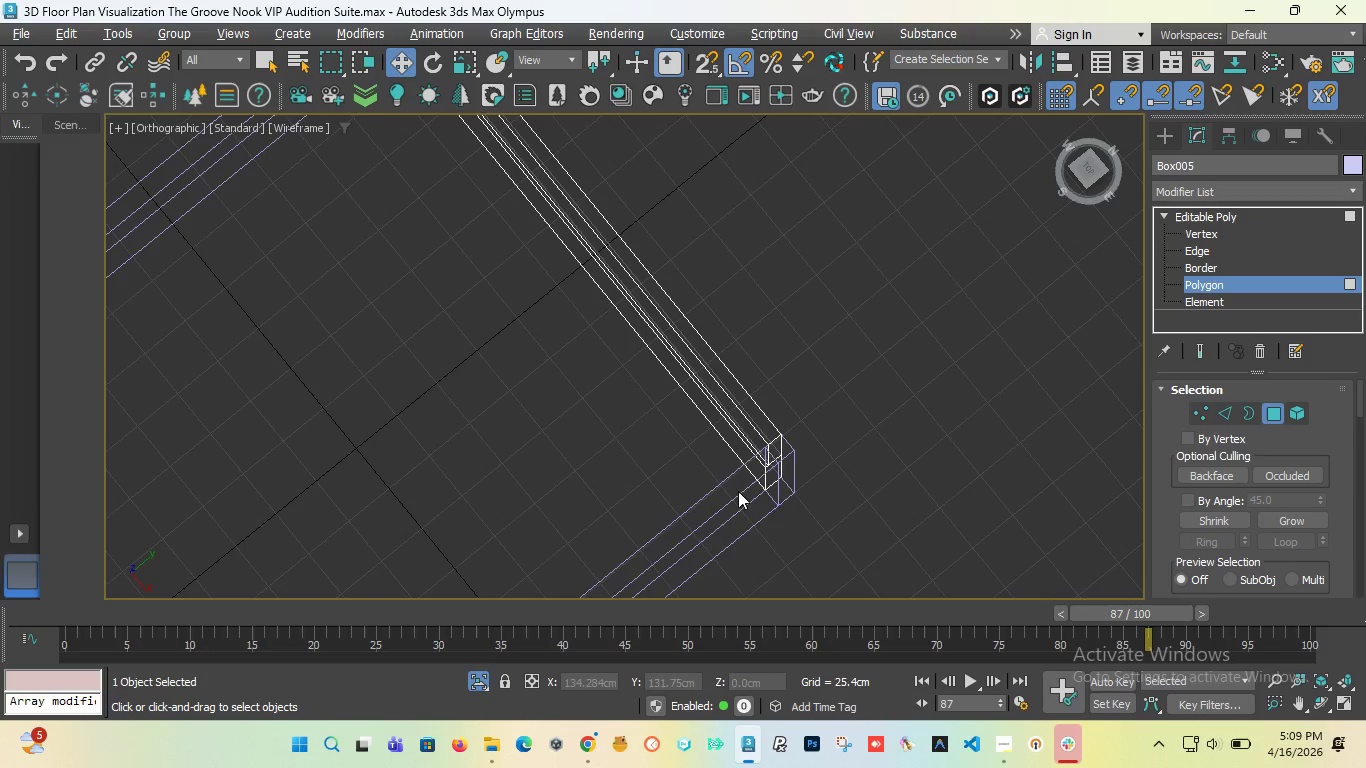 
scroll: coordinate [742, 430], scroll_direction: up, amount: 5.0
 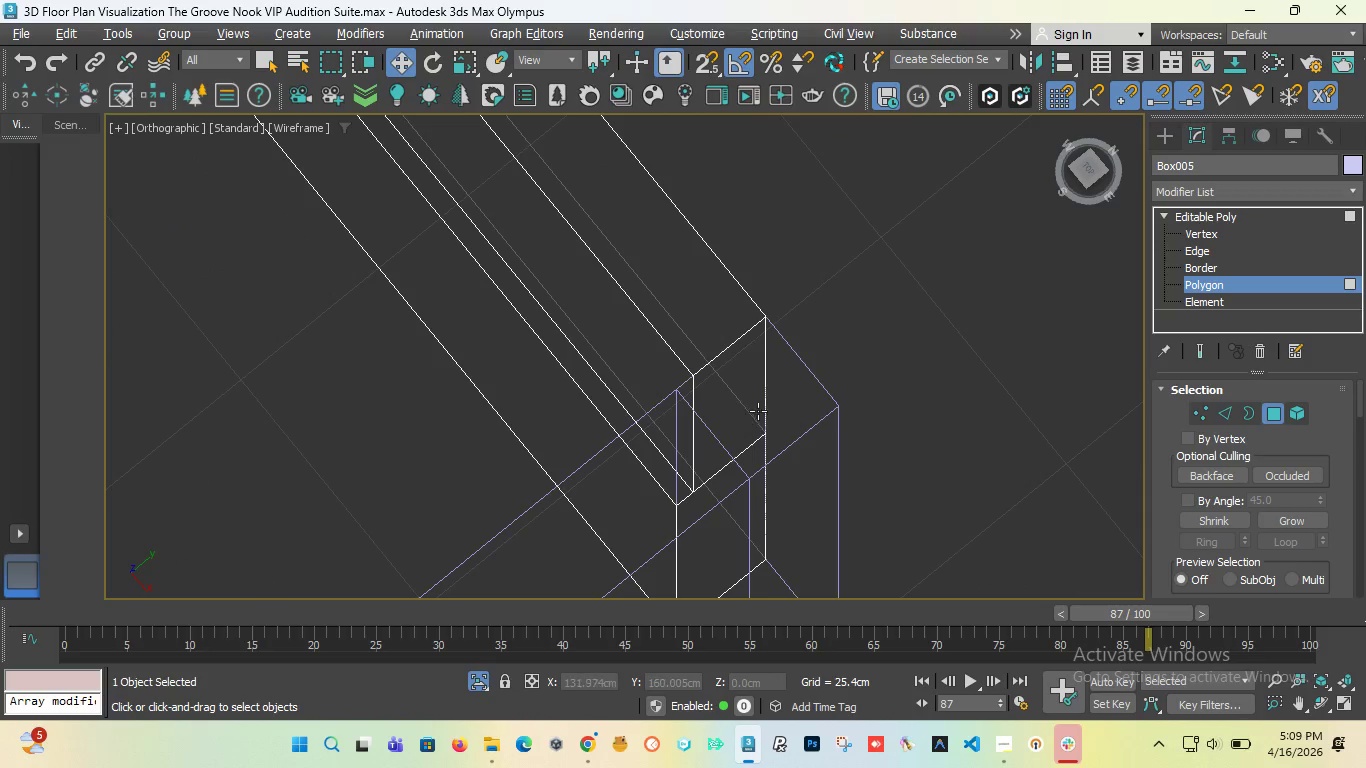 
scroll: coordinate [658, 375], scroll_direction: down, amount: 10.0
 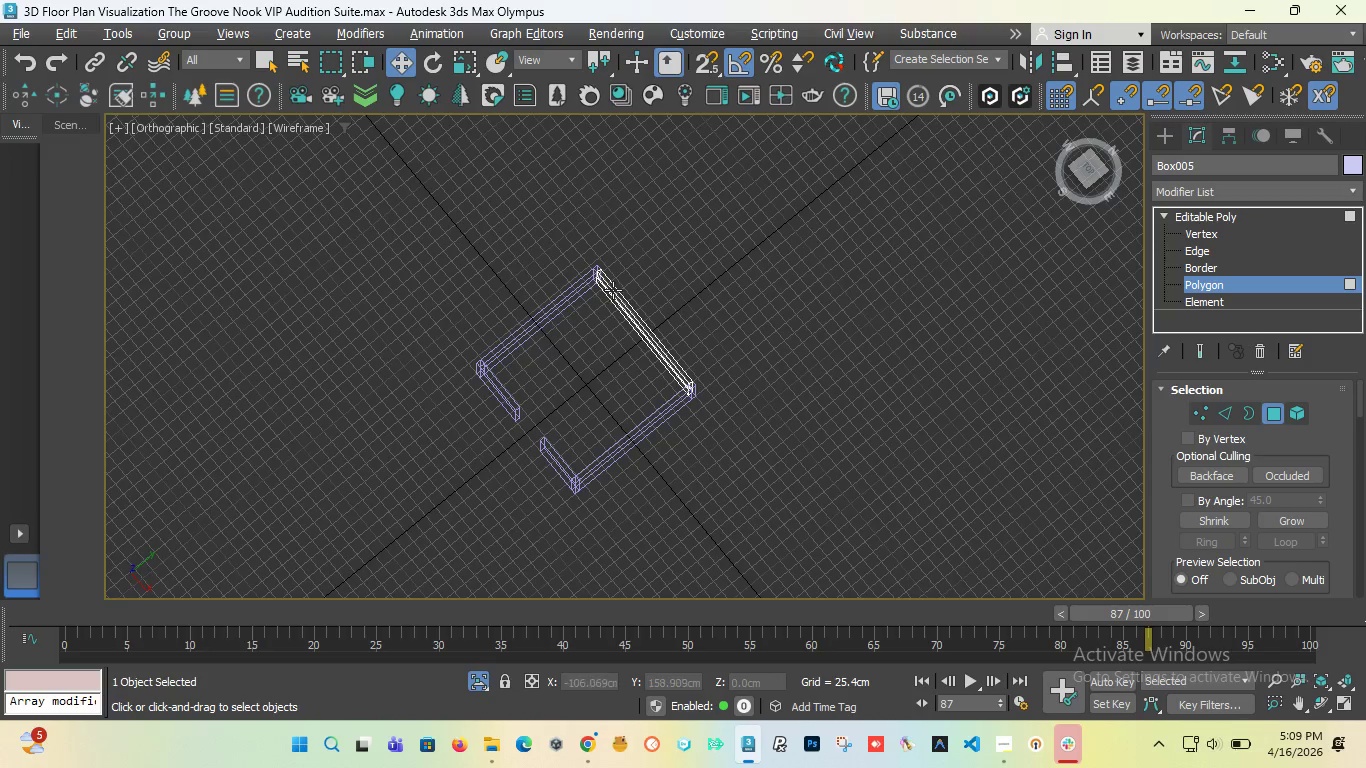 
scroll: coordinate [628, 319], scroll_direction: up, amount: 8.0
 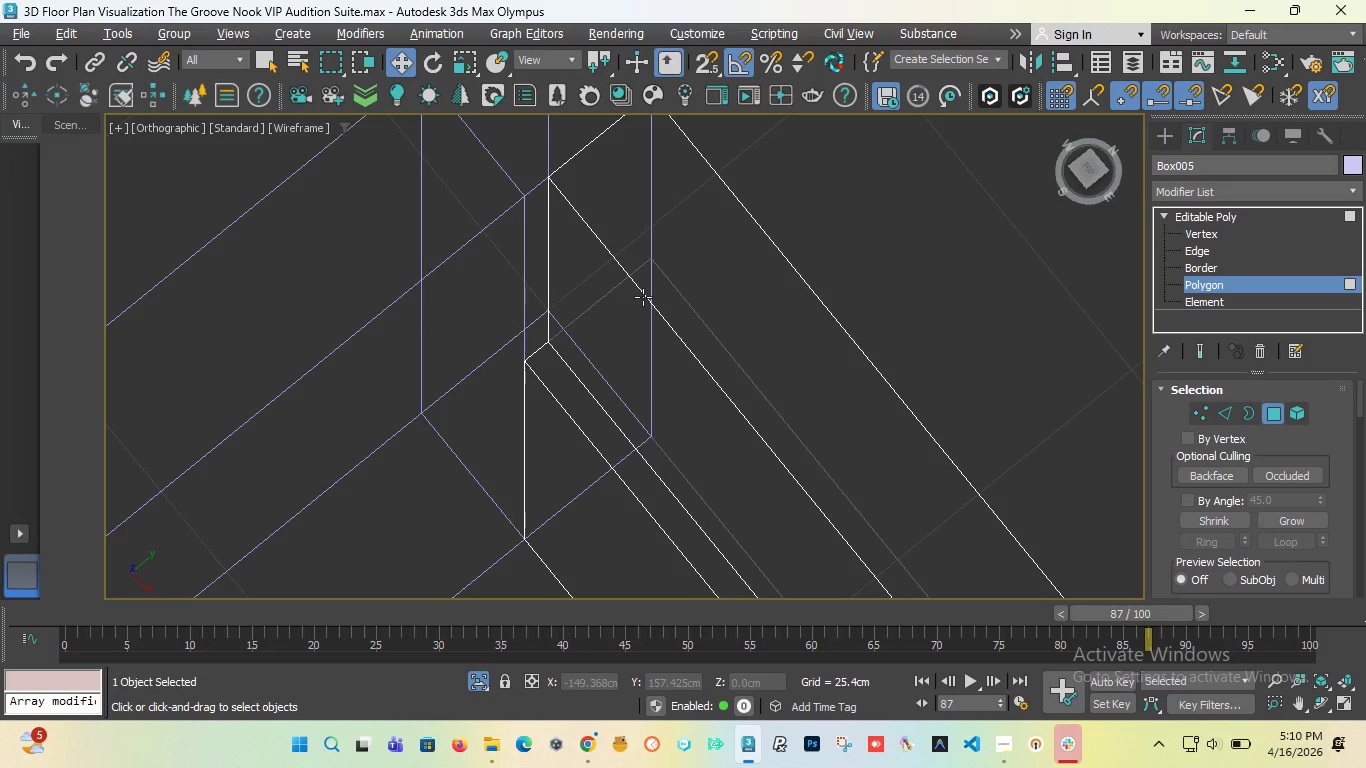 
wait(43.2)
 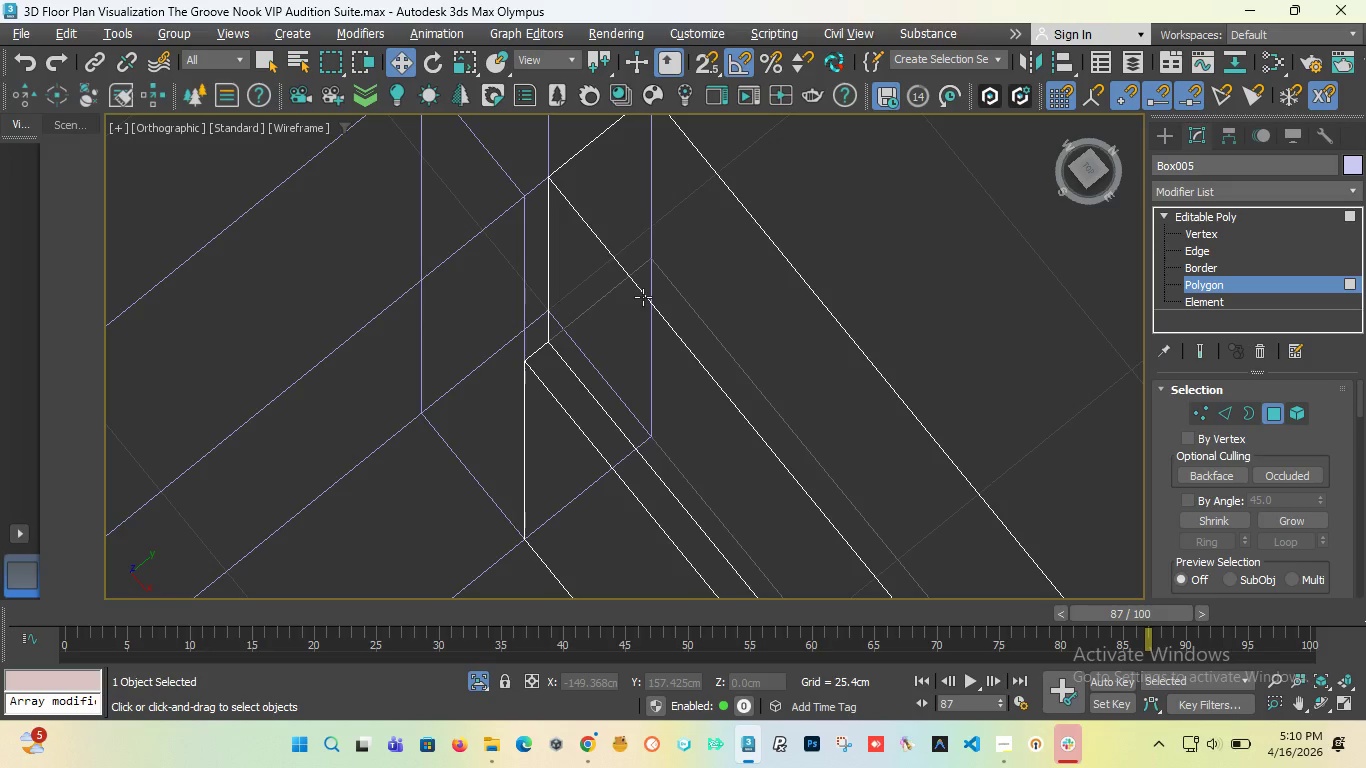 
scroll: coordinate [551, 261], scroll_direction: down, amount: 7.0
 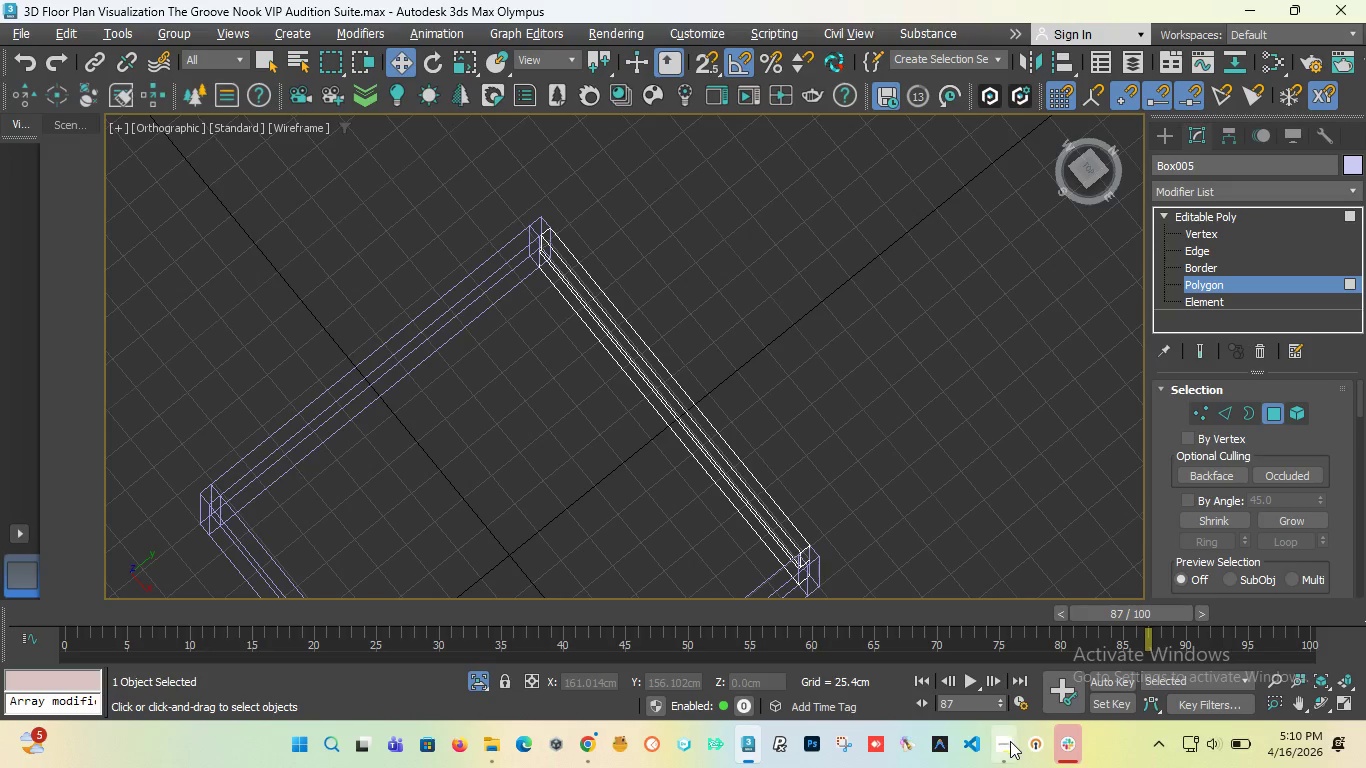 
left_click([1000, 742])